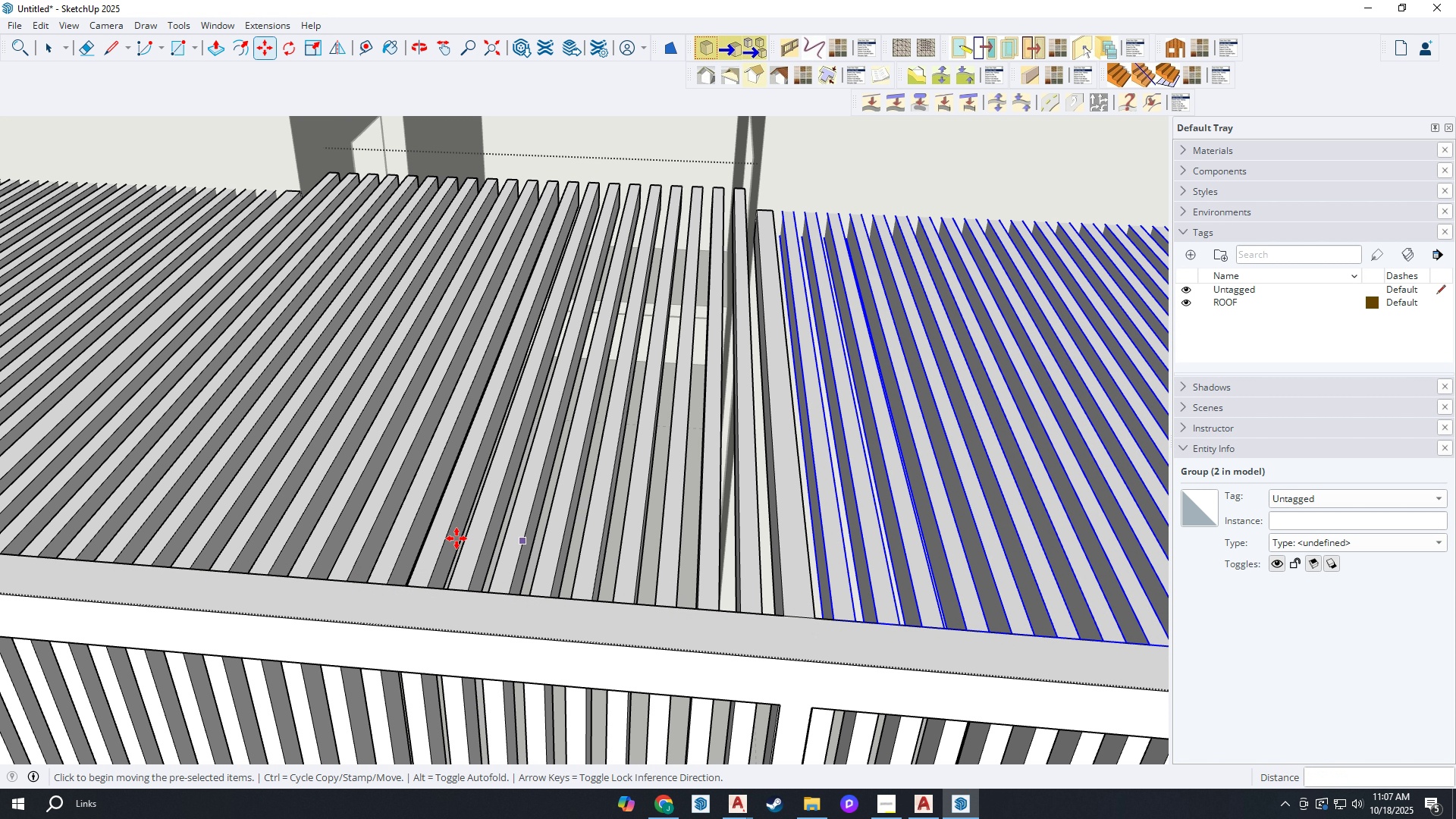 
scroll: coordinate [667, 591], scroll_direction: down, amount: 2.0
 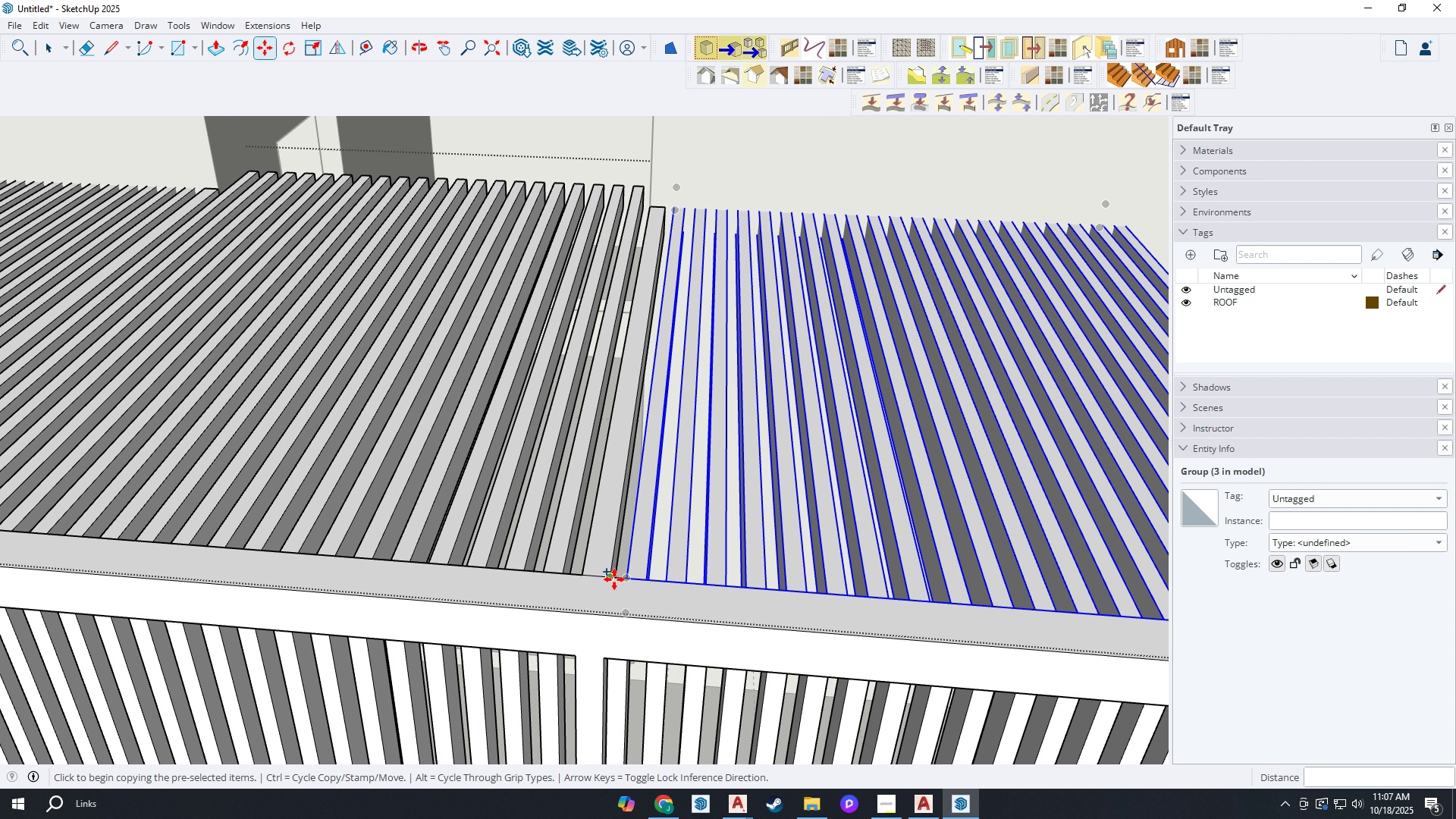 
key(Control+ControlLeft)
 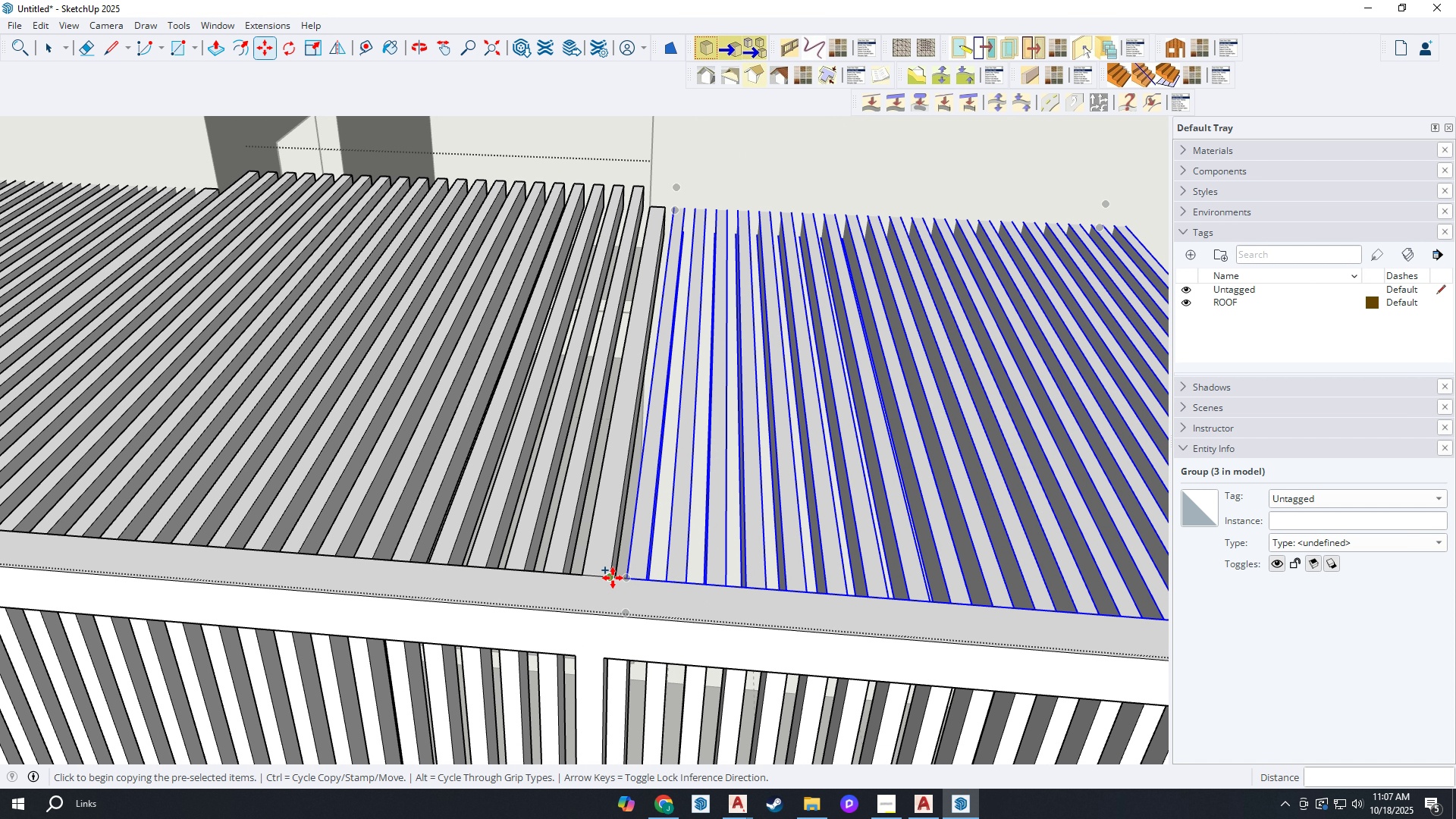 
left_click([613, 578])
 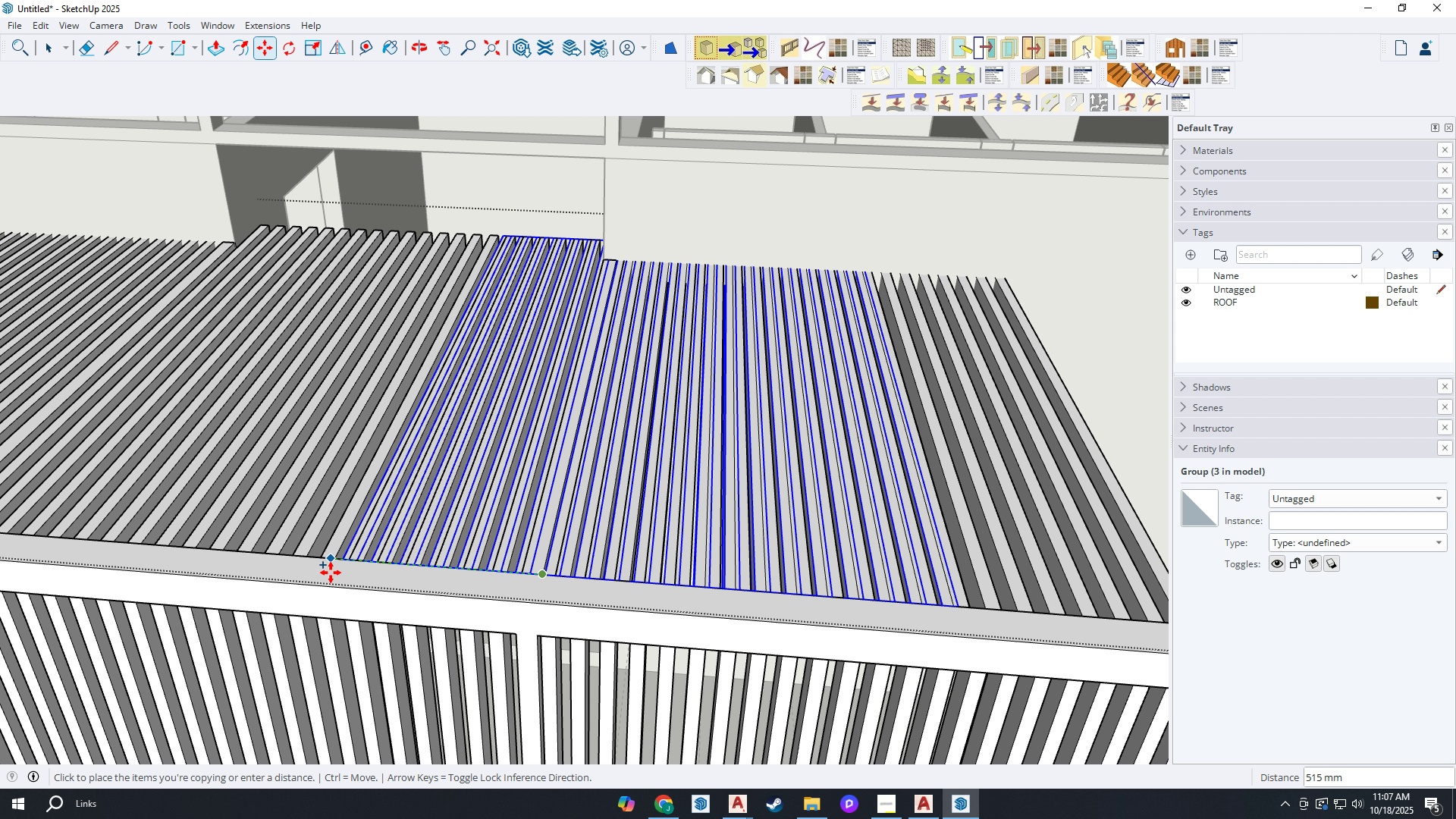 
scroll: coordinate [796, 598], scroll_direction: down, amount: 1.0
 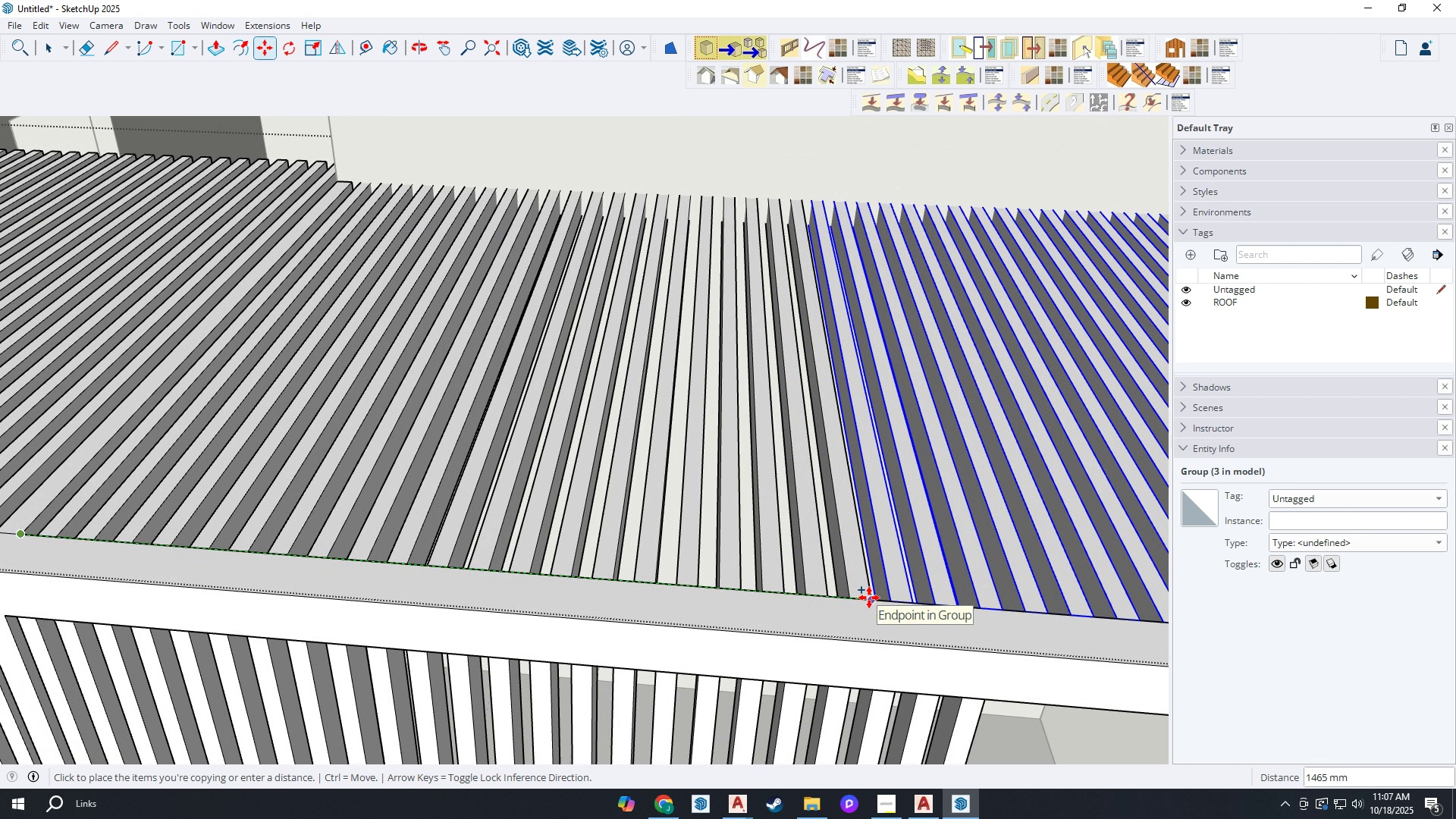 
left_click([869, 598])
 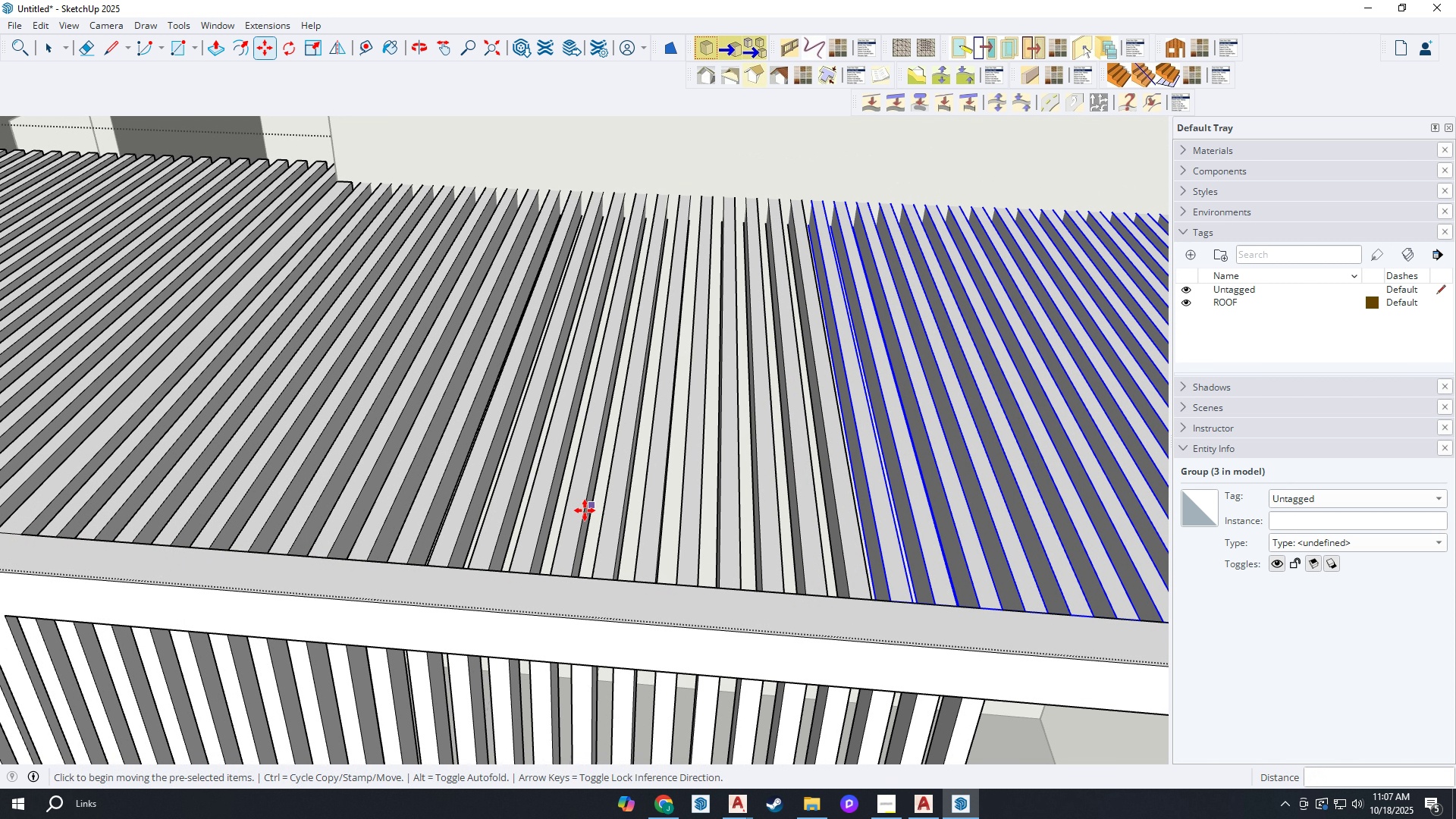 
scroll: coordinate [965, 586], scroll_direction: down, amount: 8.0
 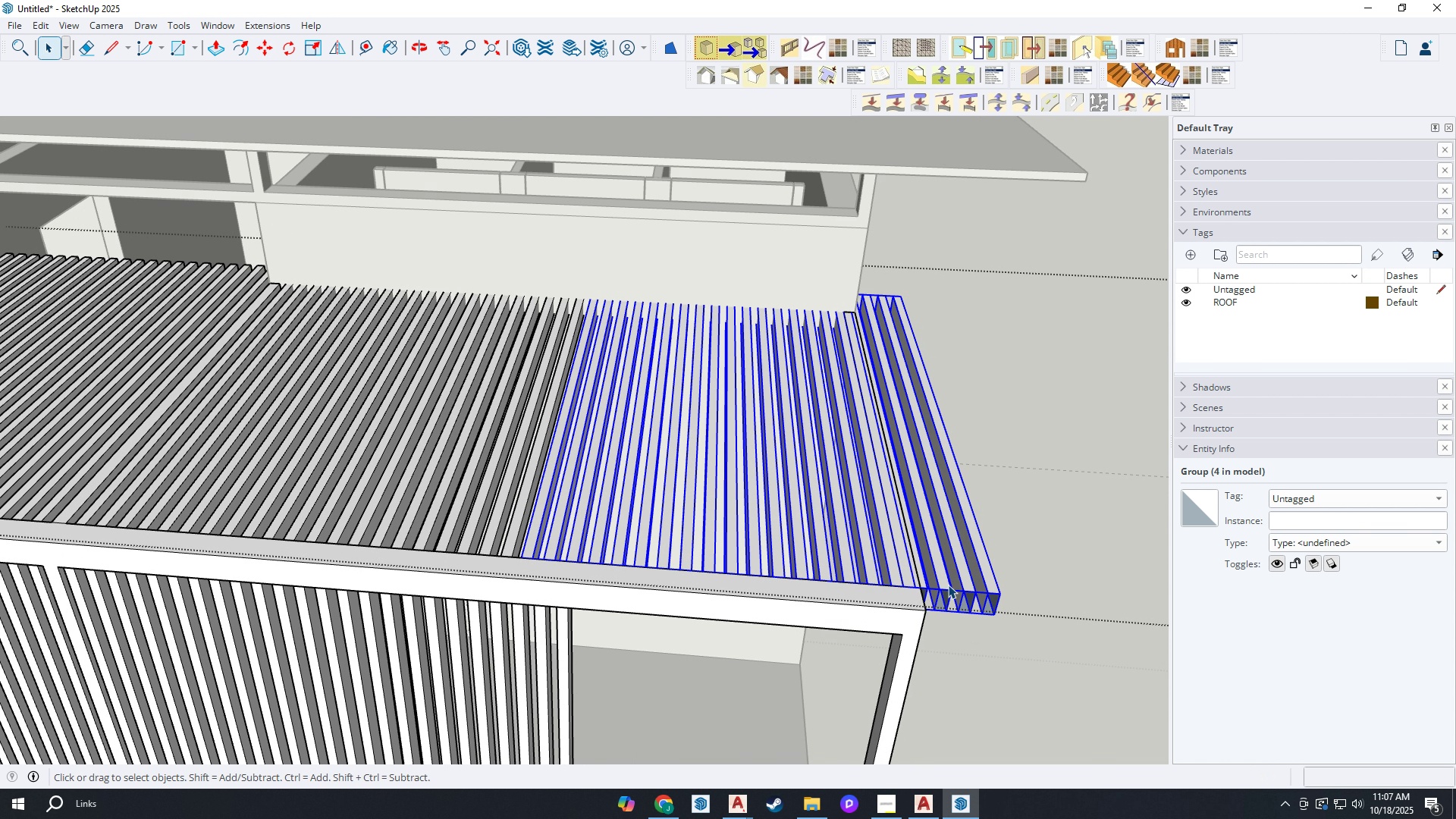 
key(Space)
 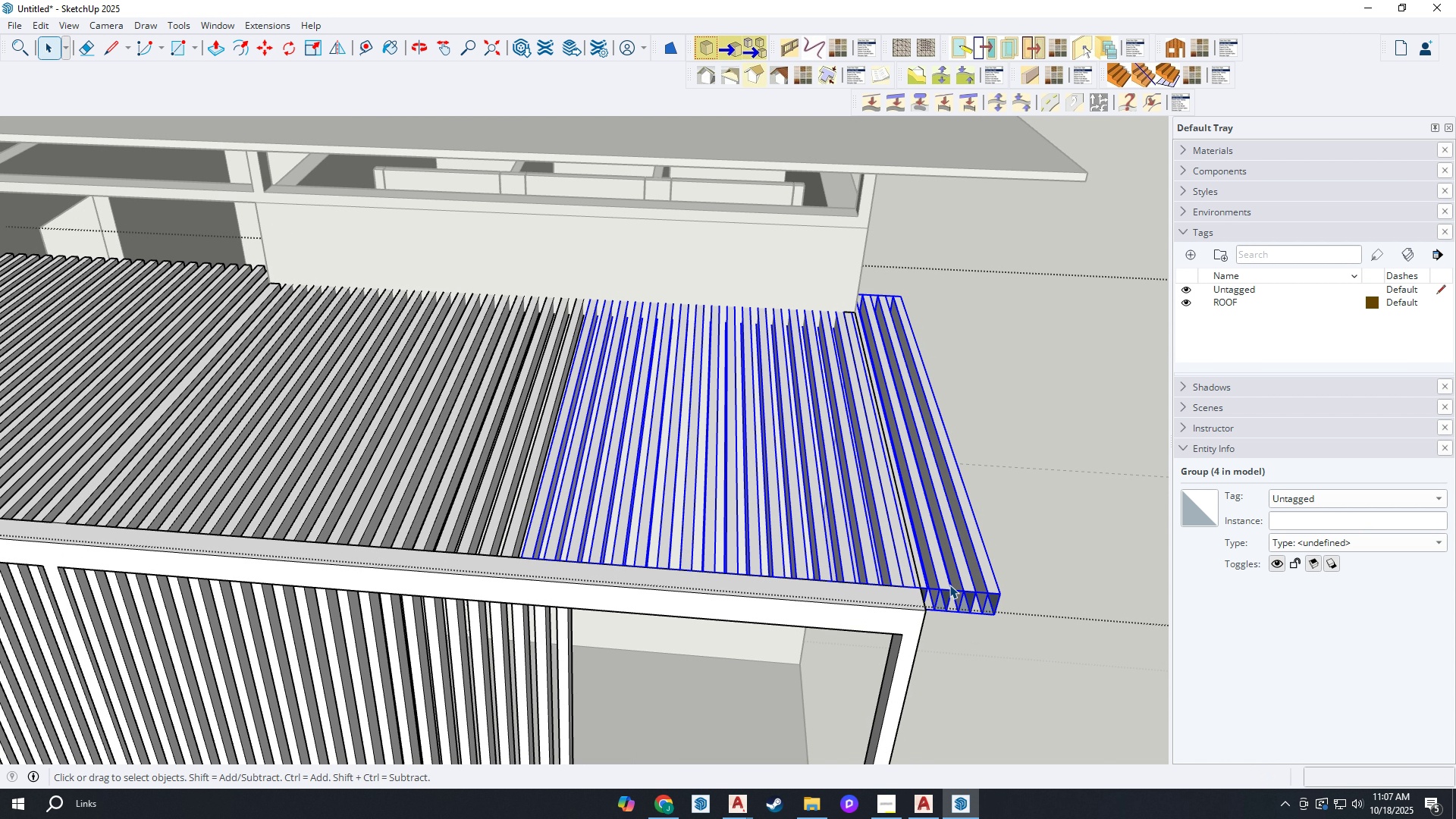 
double_click([949, 585])
 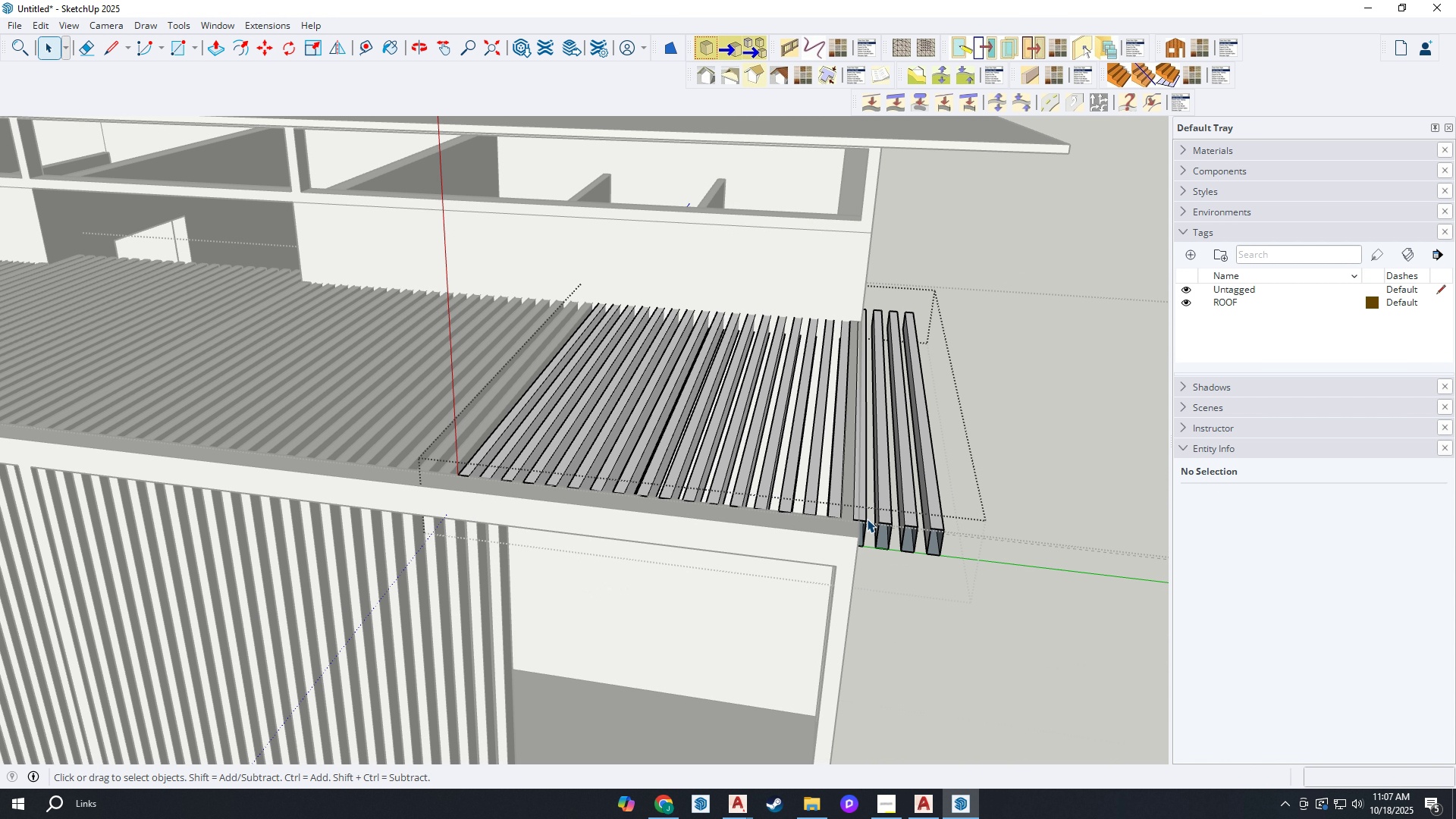 
double_click([861, 513])
 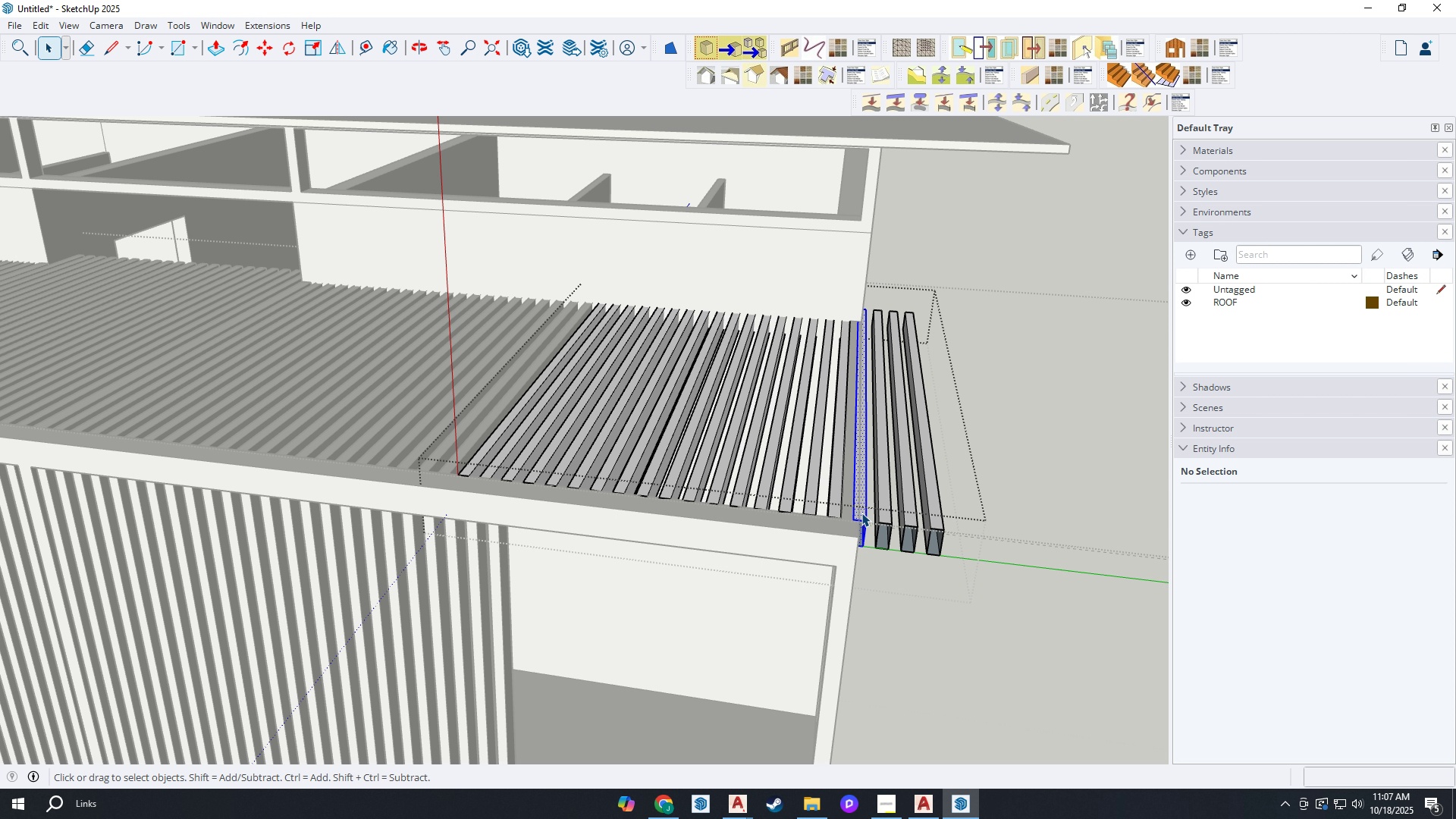 
triple_click([861, 513])
 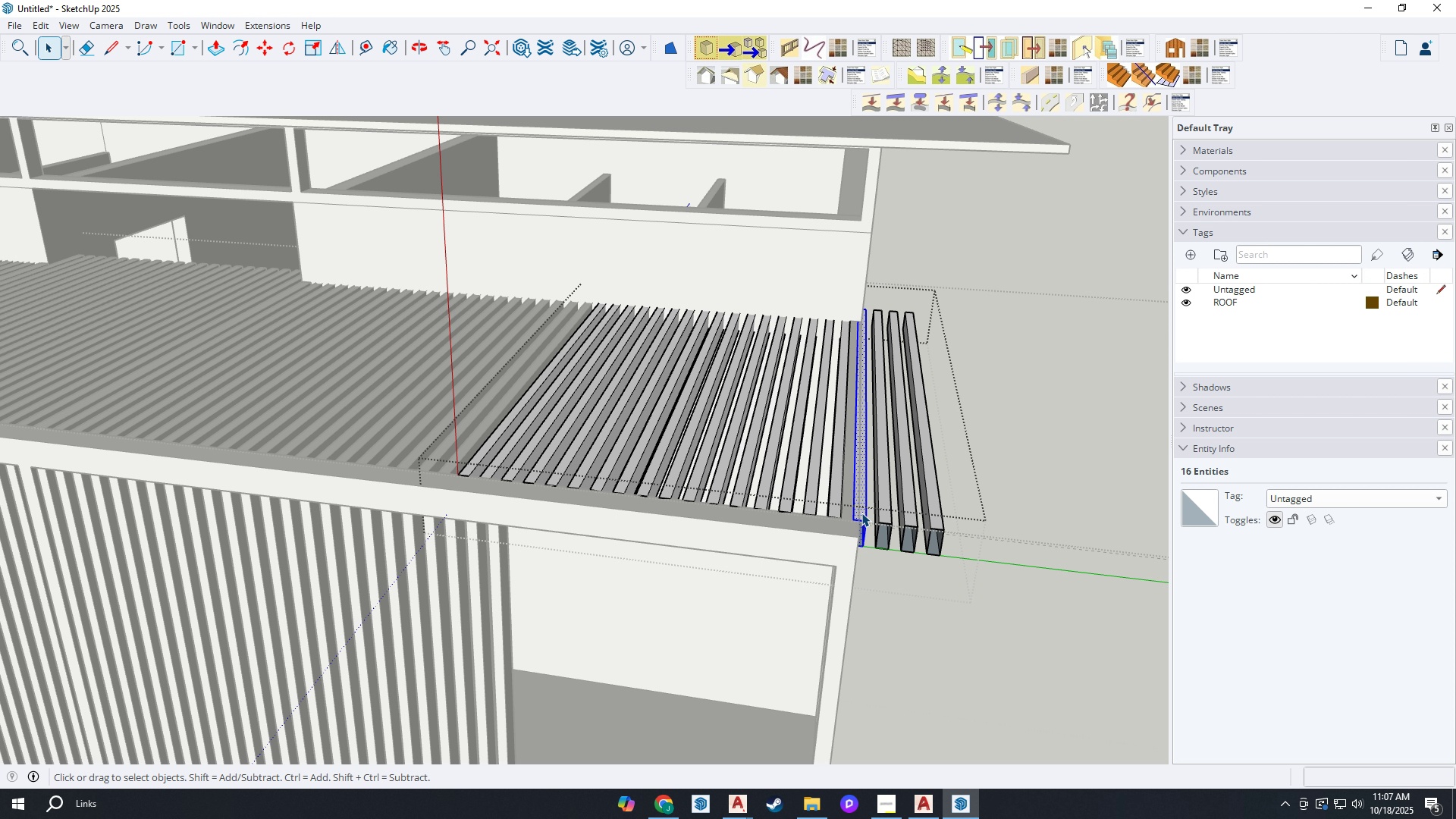 
key(Delete)
 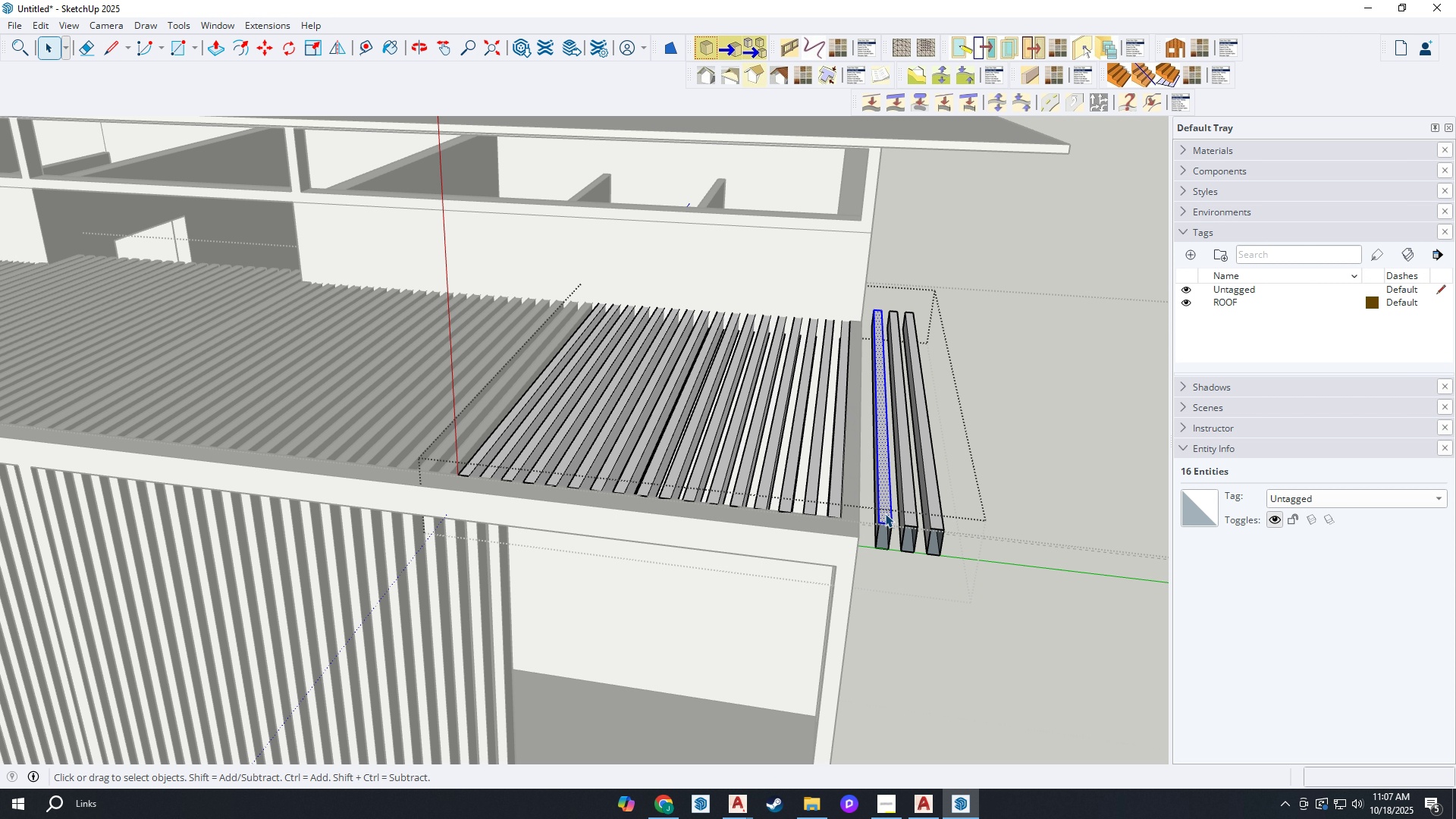 
double_click([885, 513])
 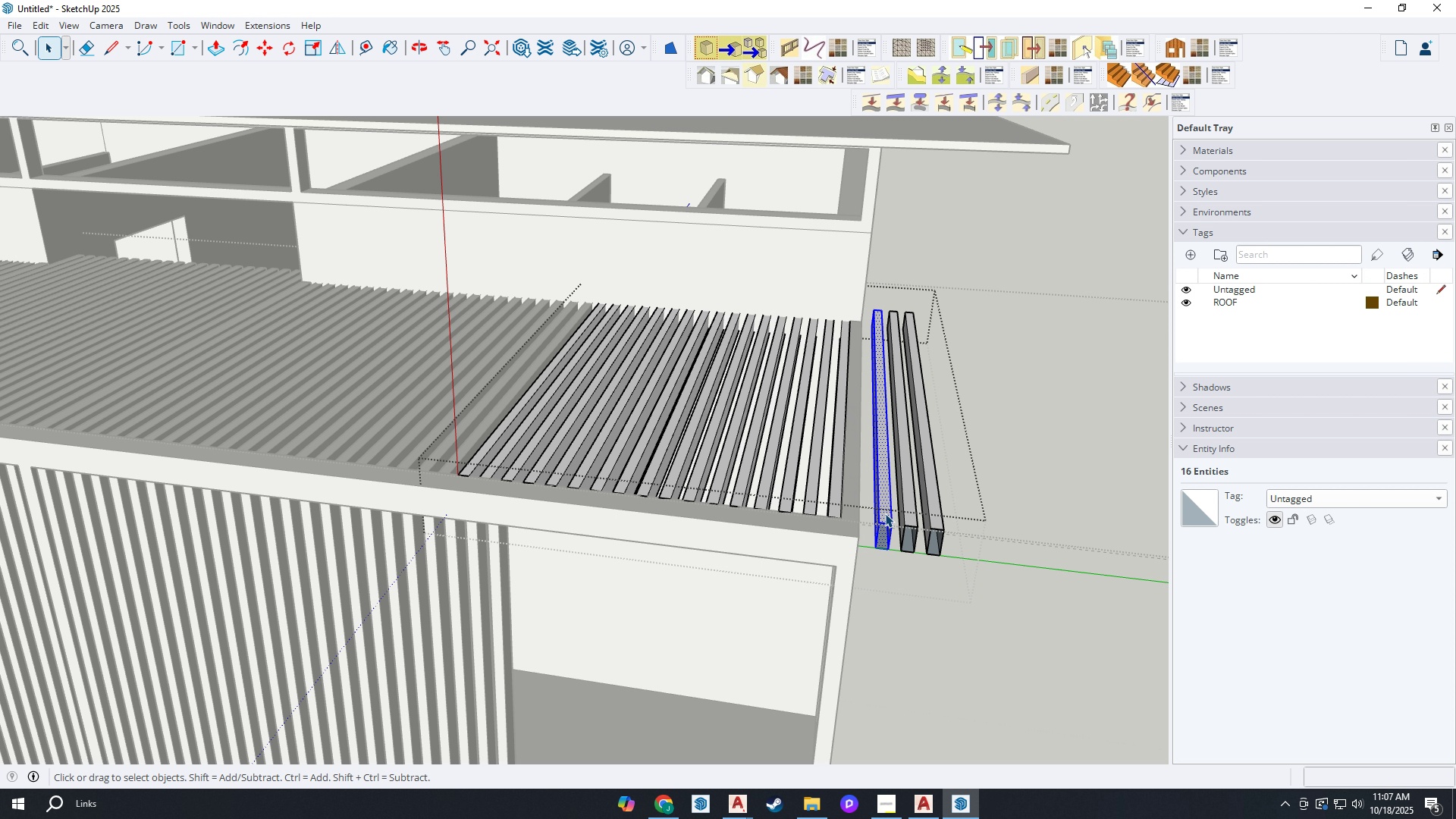 
triple_click([885, 513])
 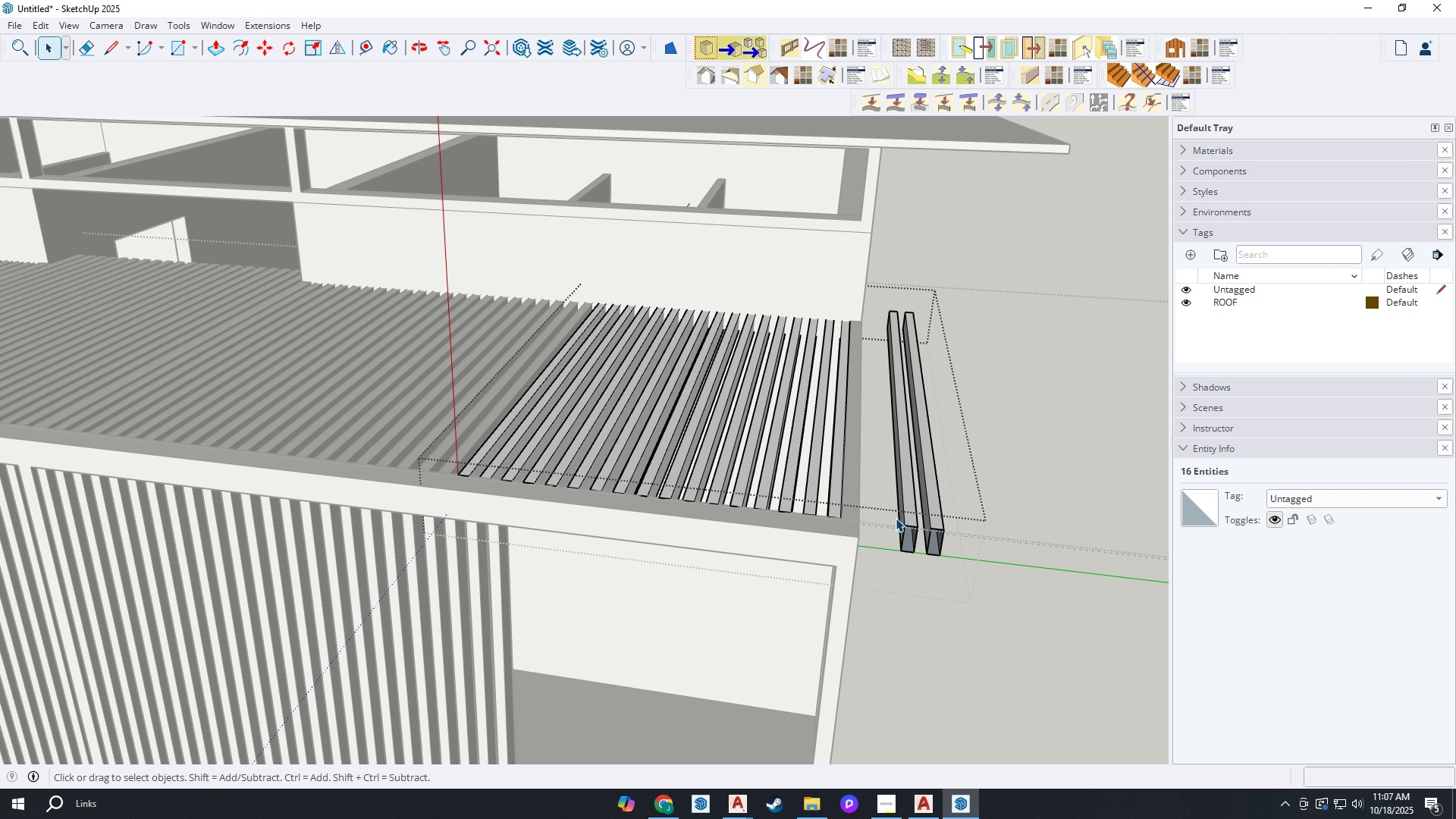 
key(Delete)
 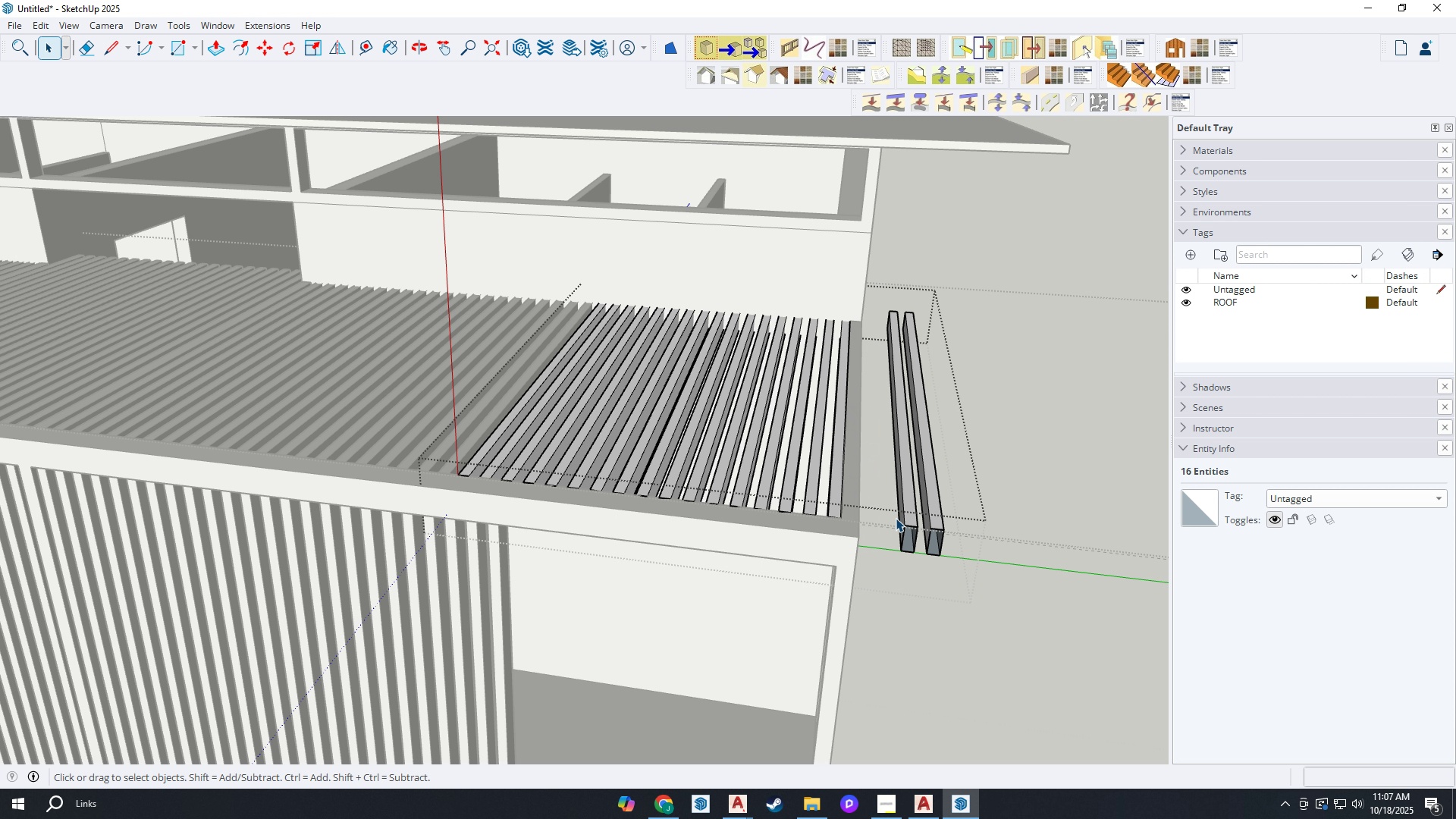 
triple_click([896, 518])
 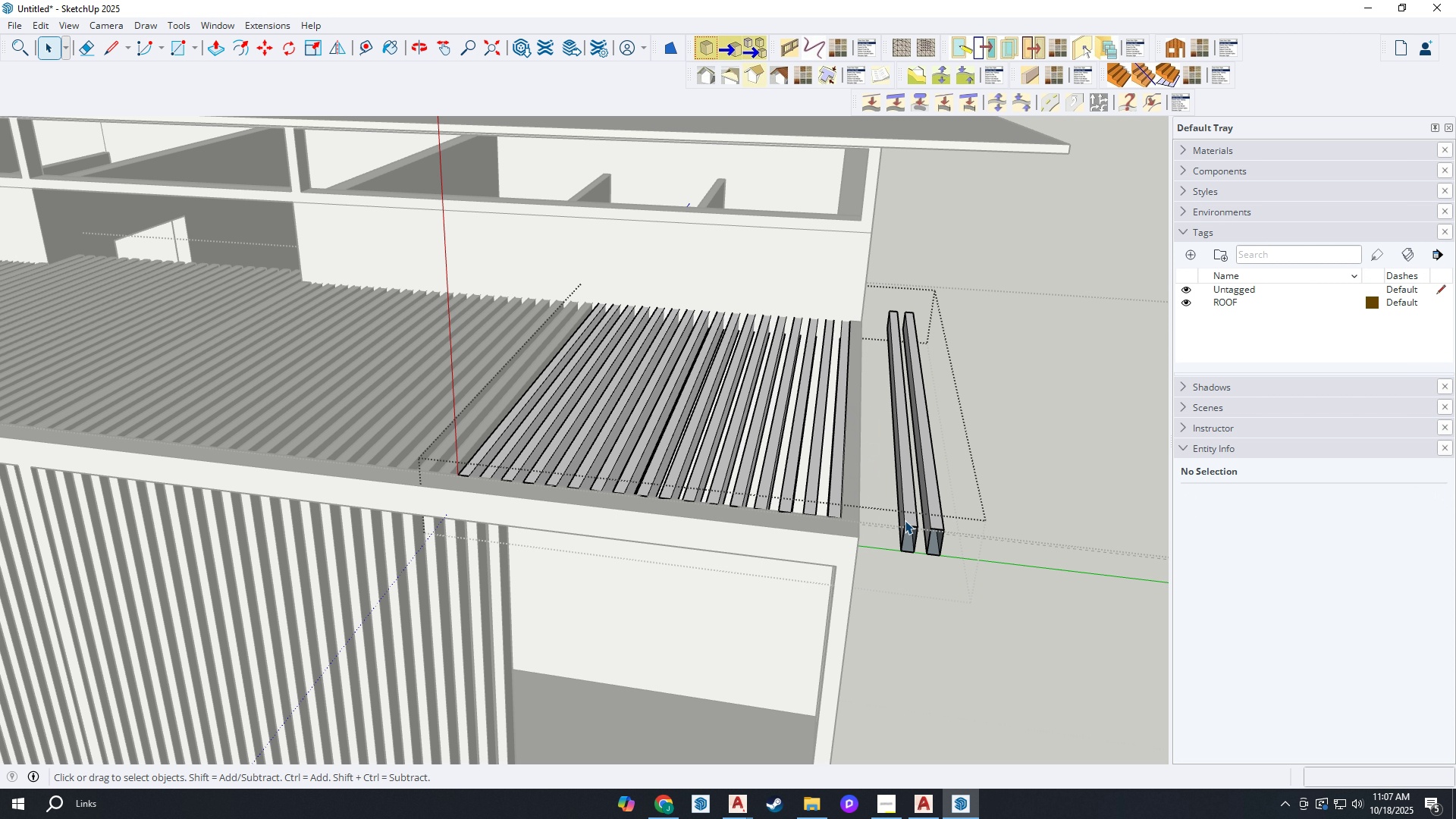 
triple_click([905, 520])
 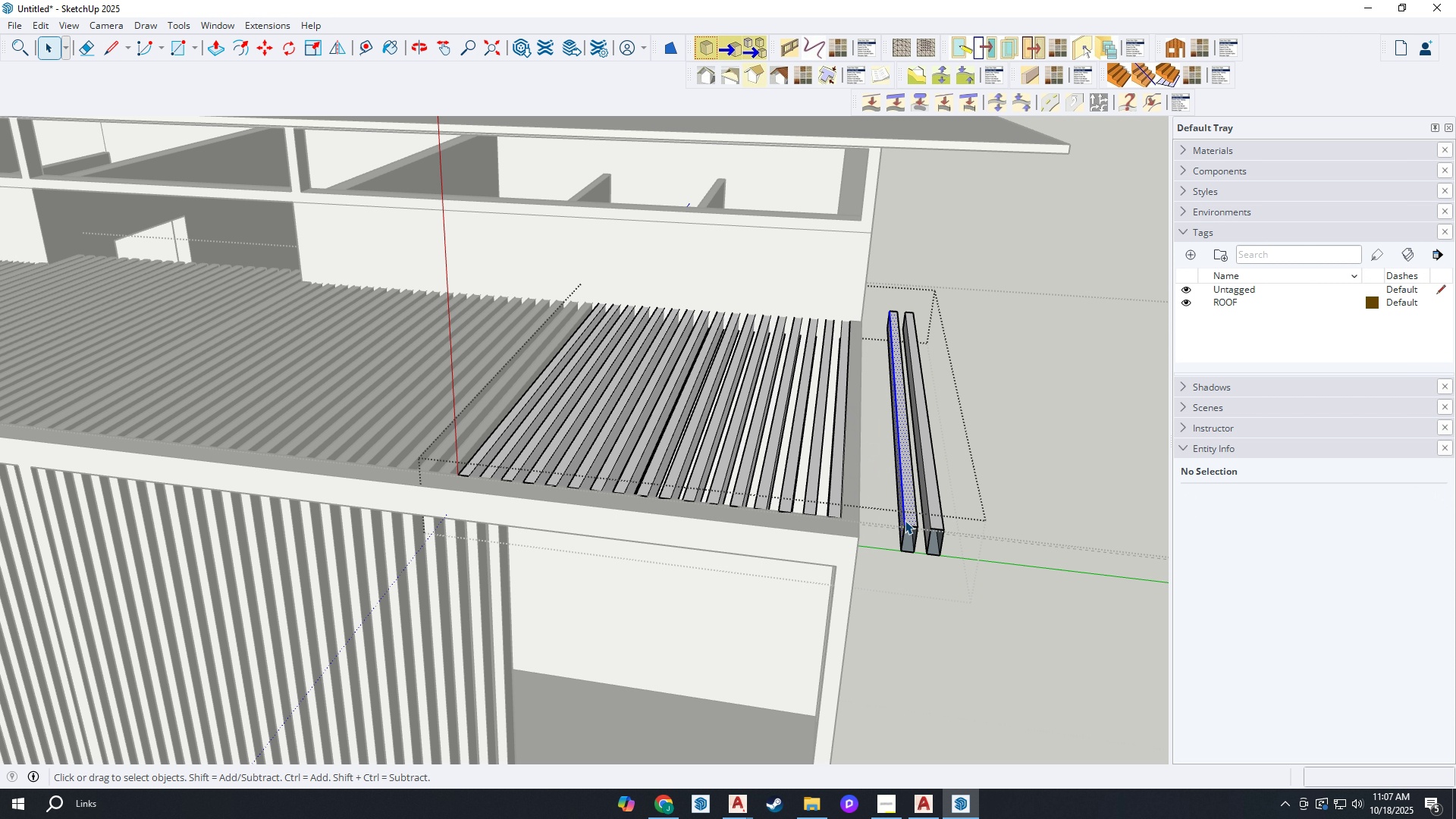 
triple_click([905, 520])
 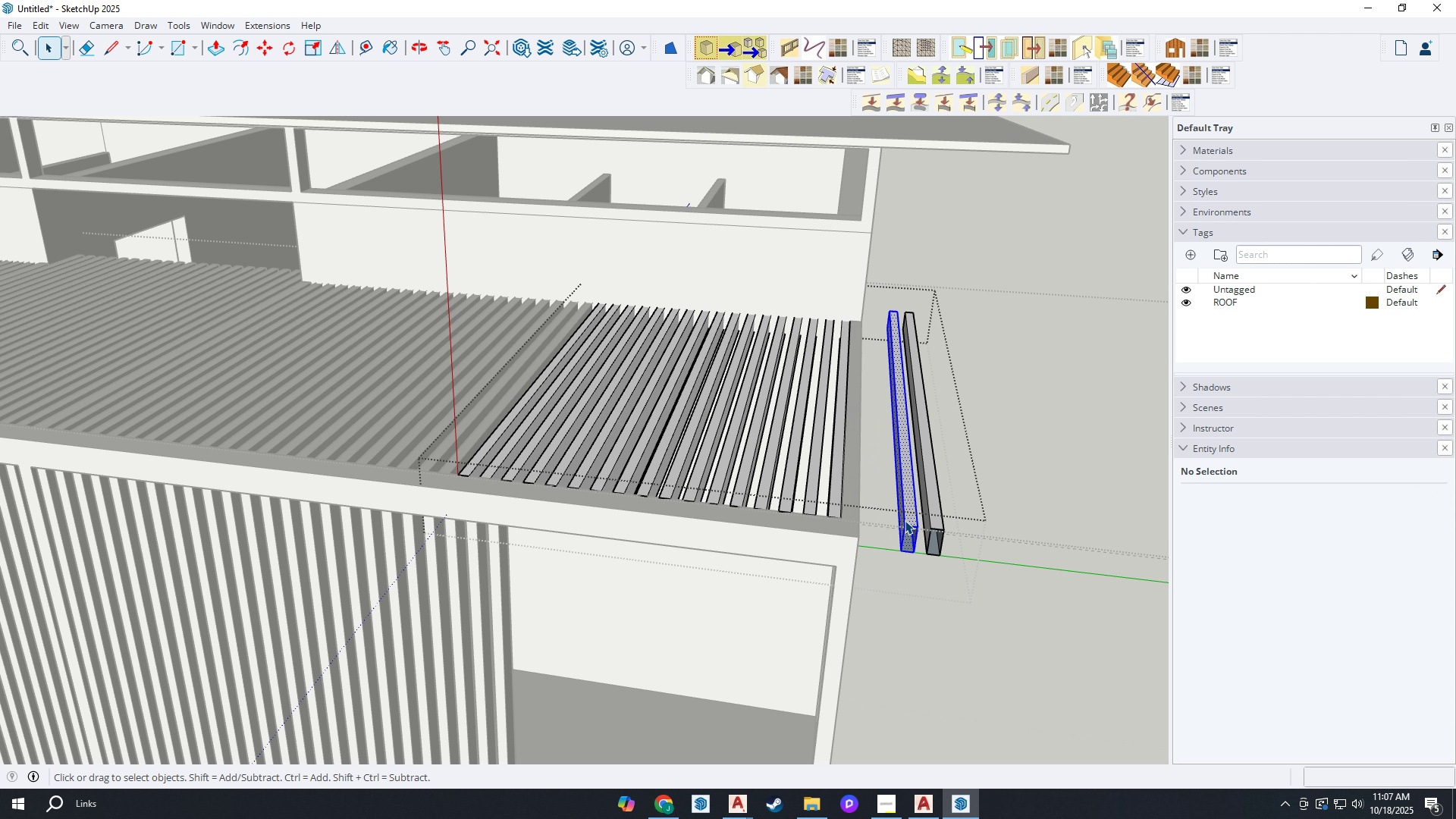 
triple_click([905, 520])
 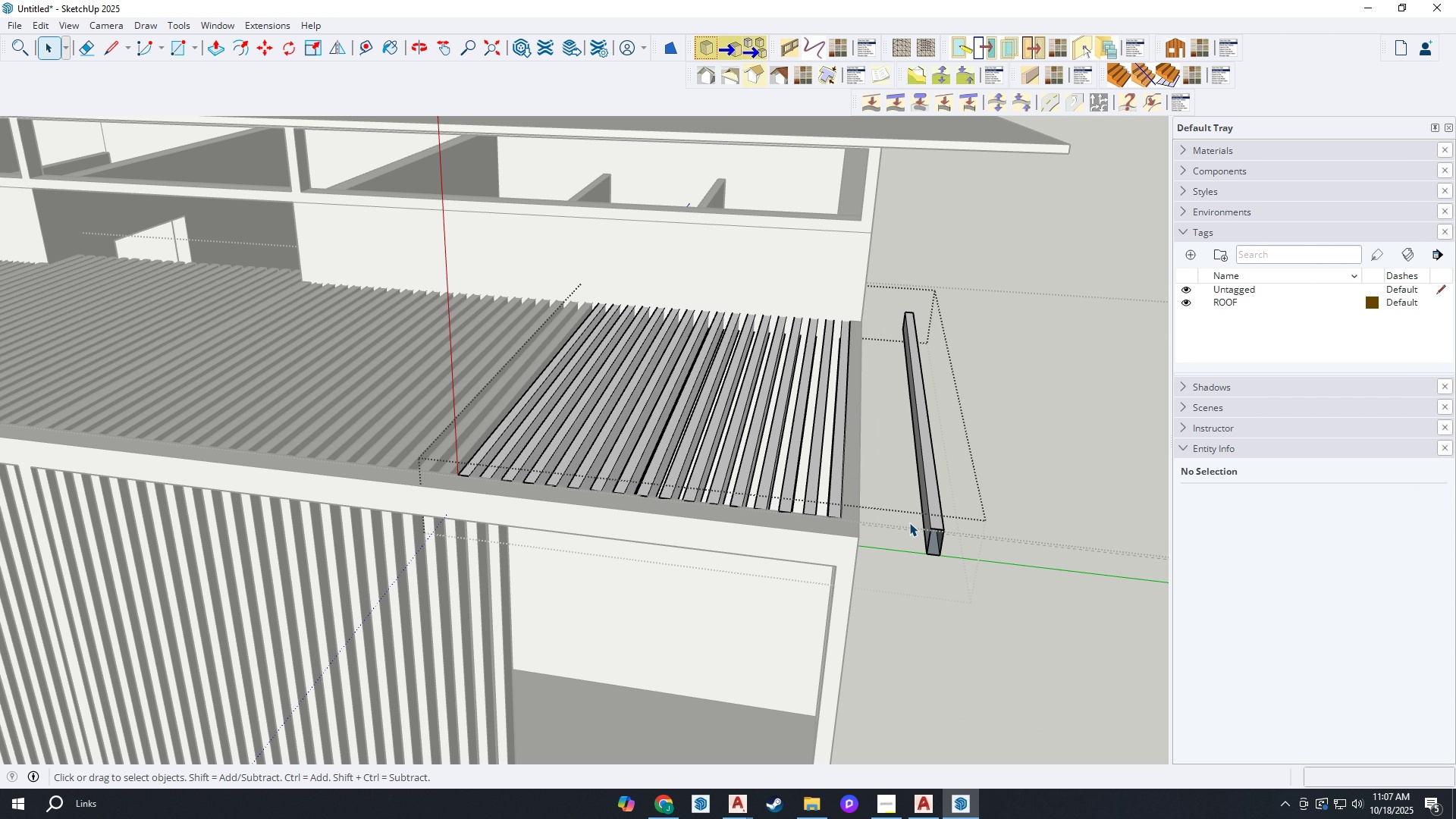 
key(Delete)
 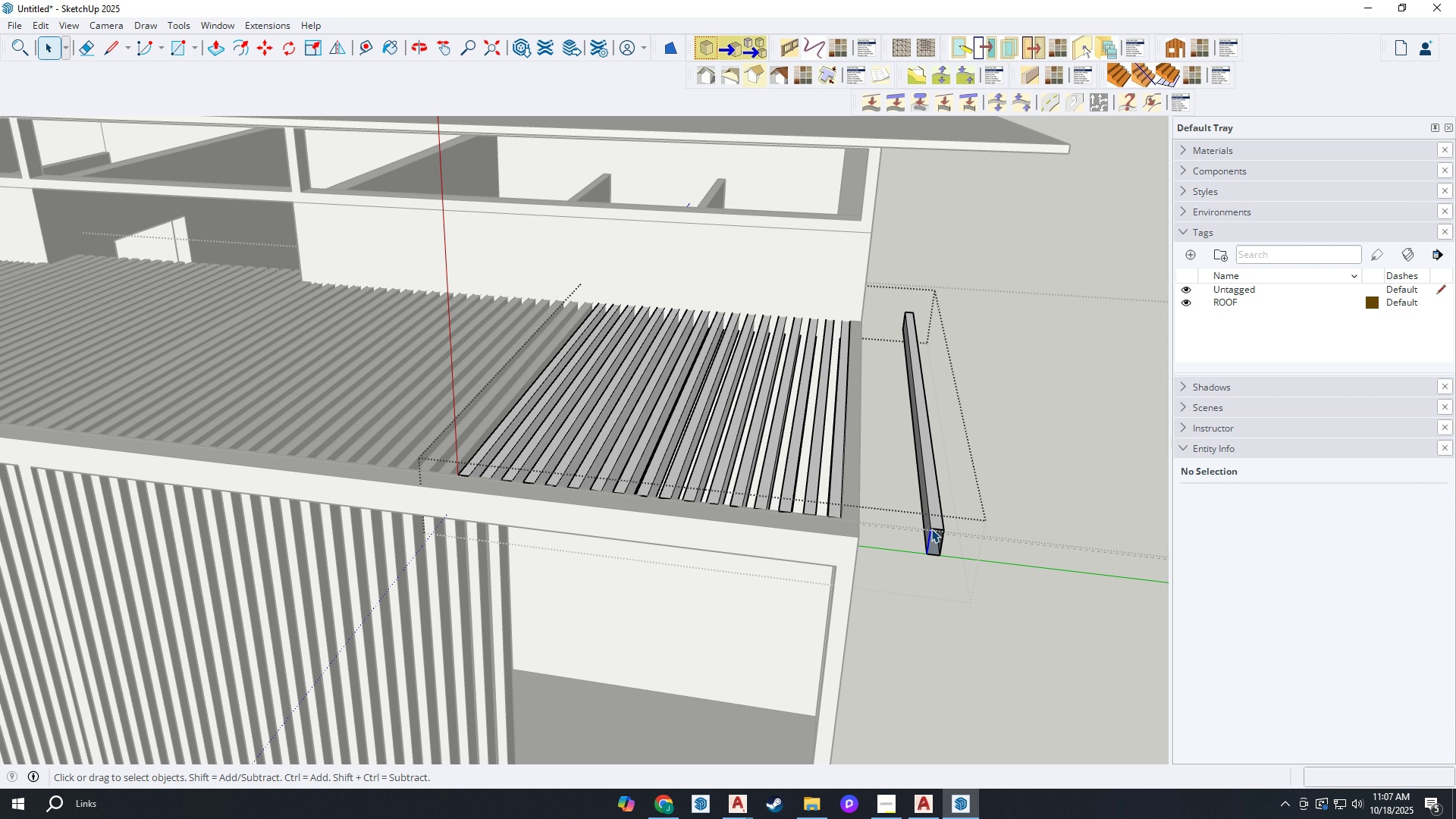 
double_click([931, 529])
 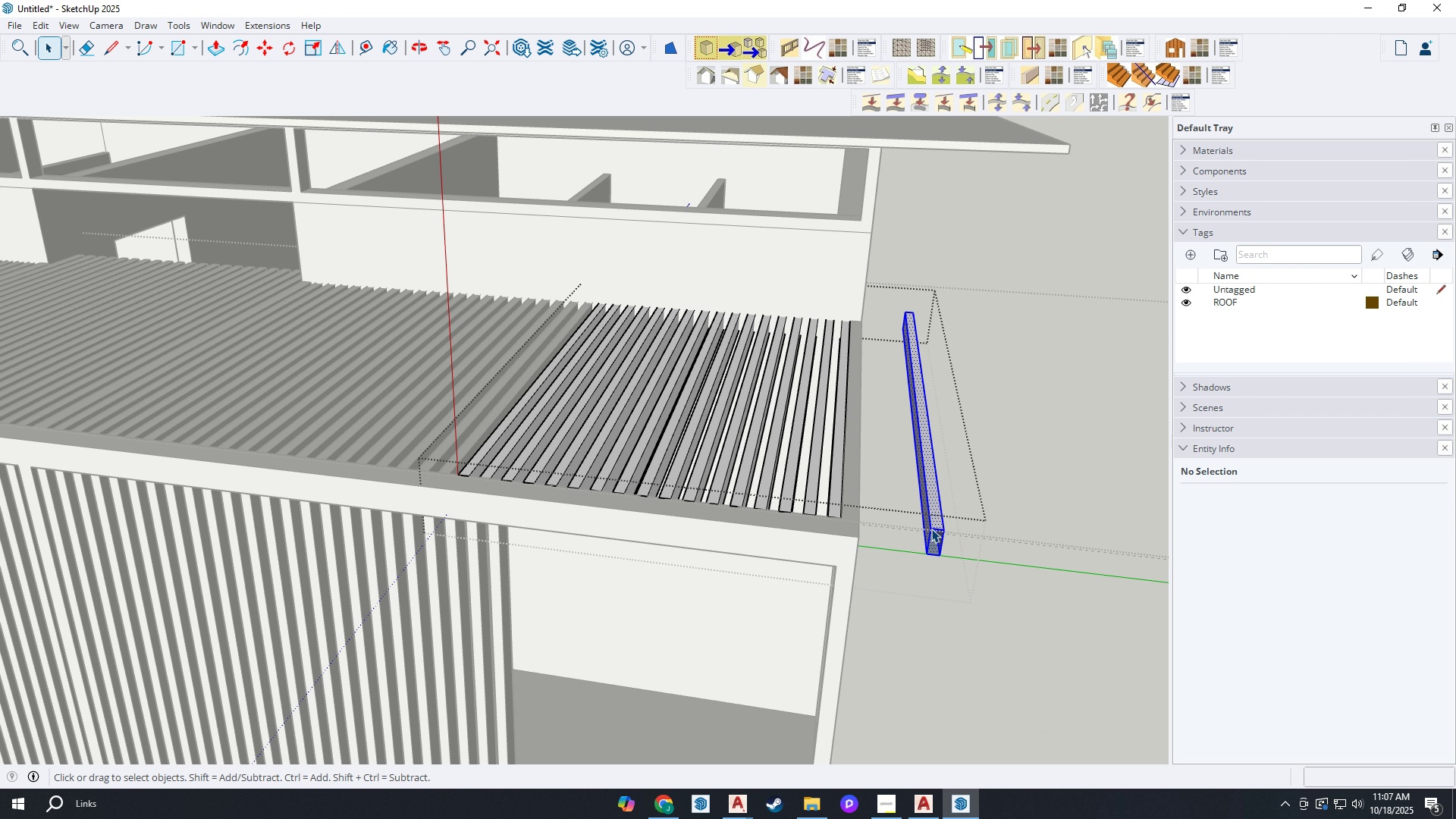 
triple_click([931, 529])
 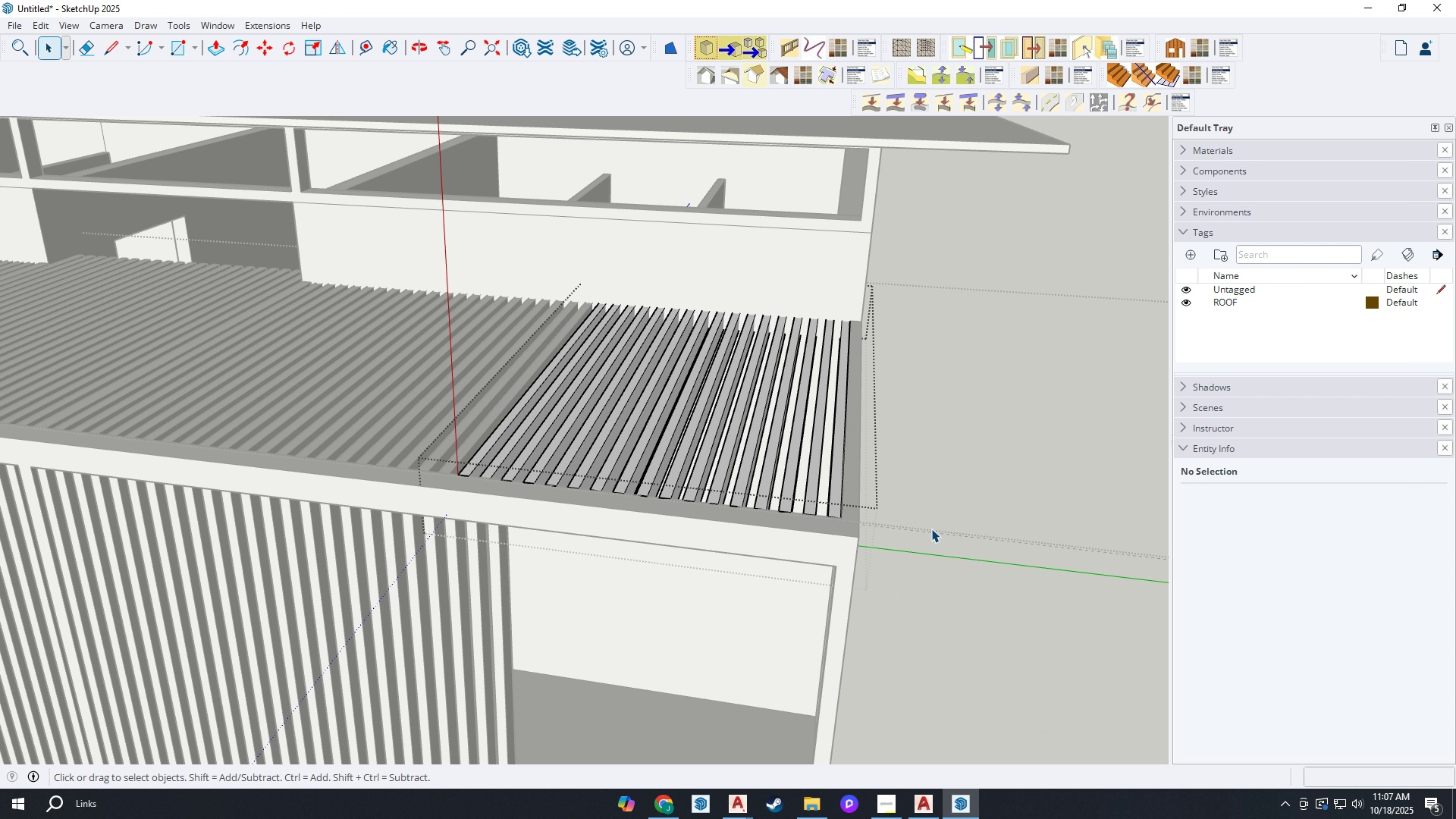 
key(Delete)
 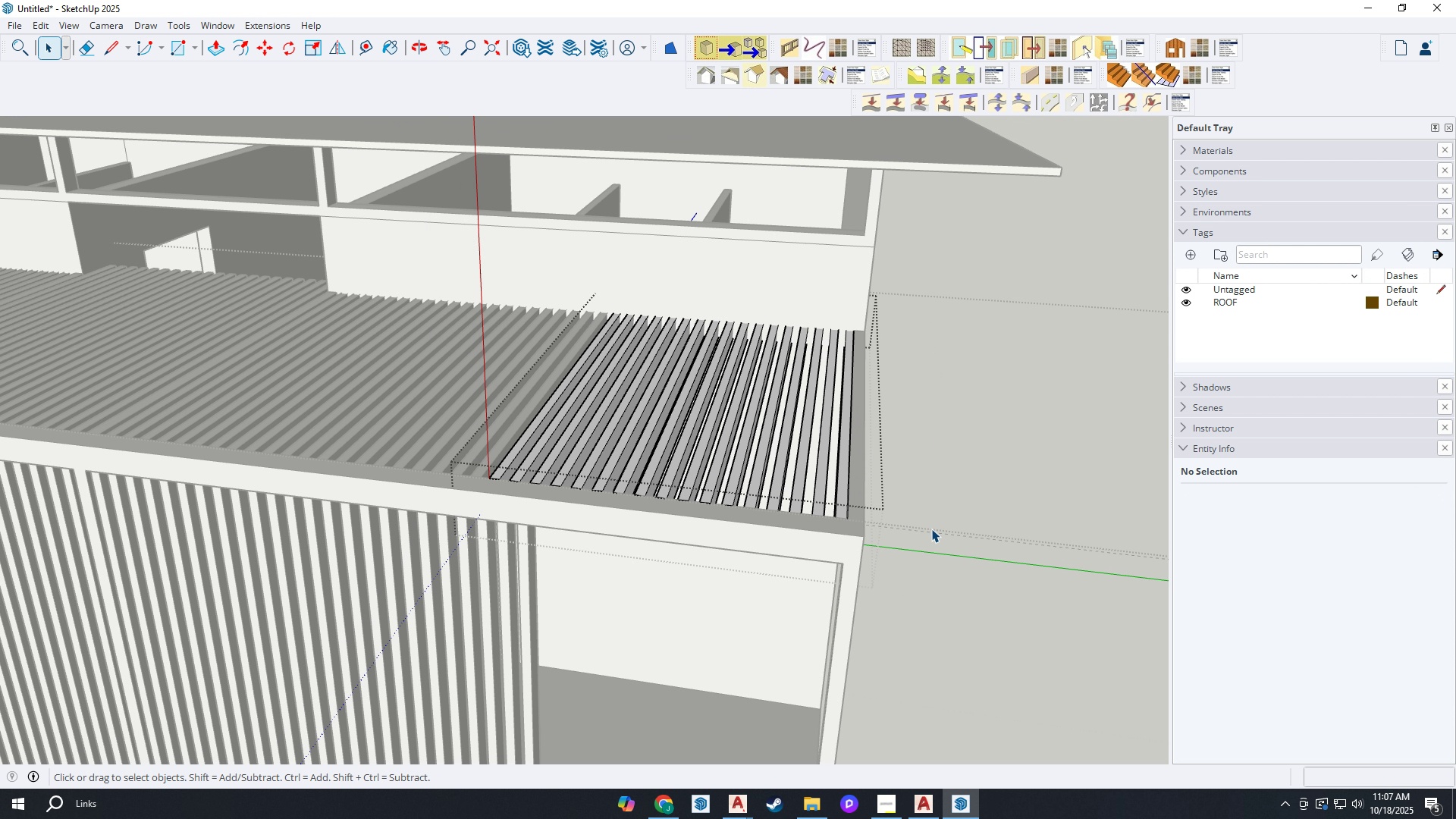 
scroll: coordinate [928, 529], scroll_direction: down, amount: 11.0
 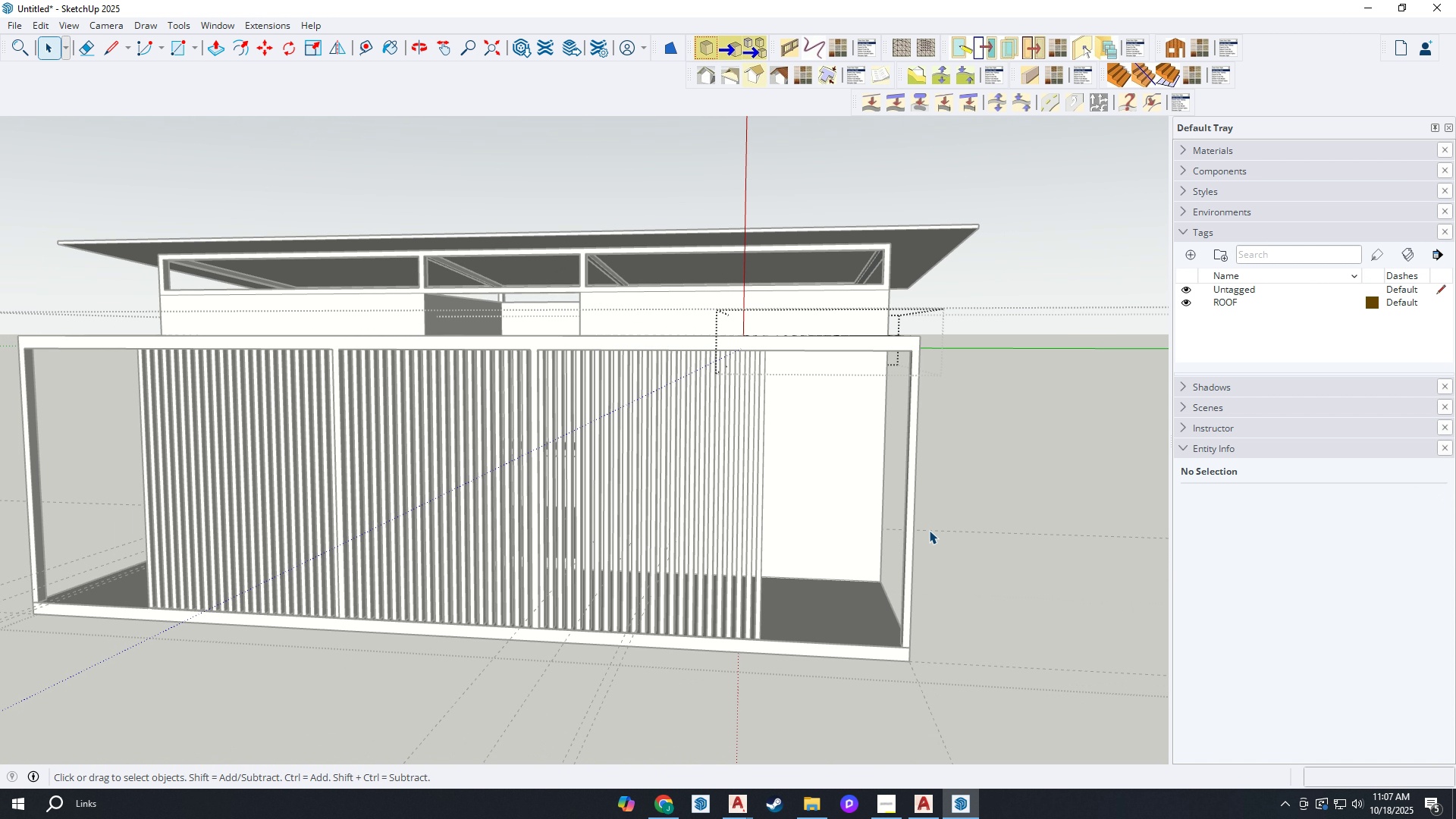 
key(Space)
 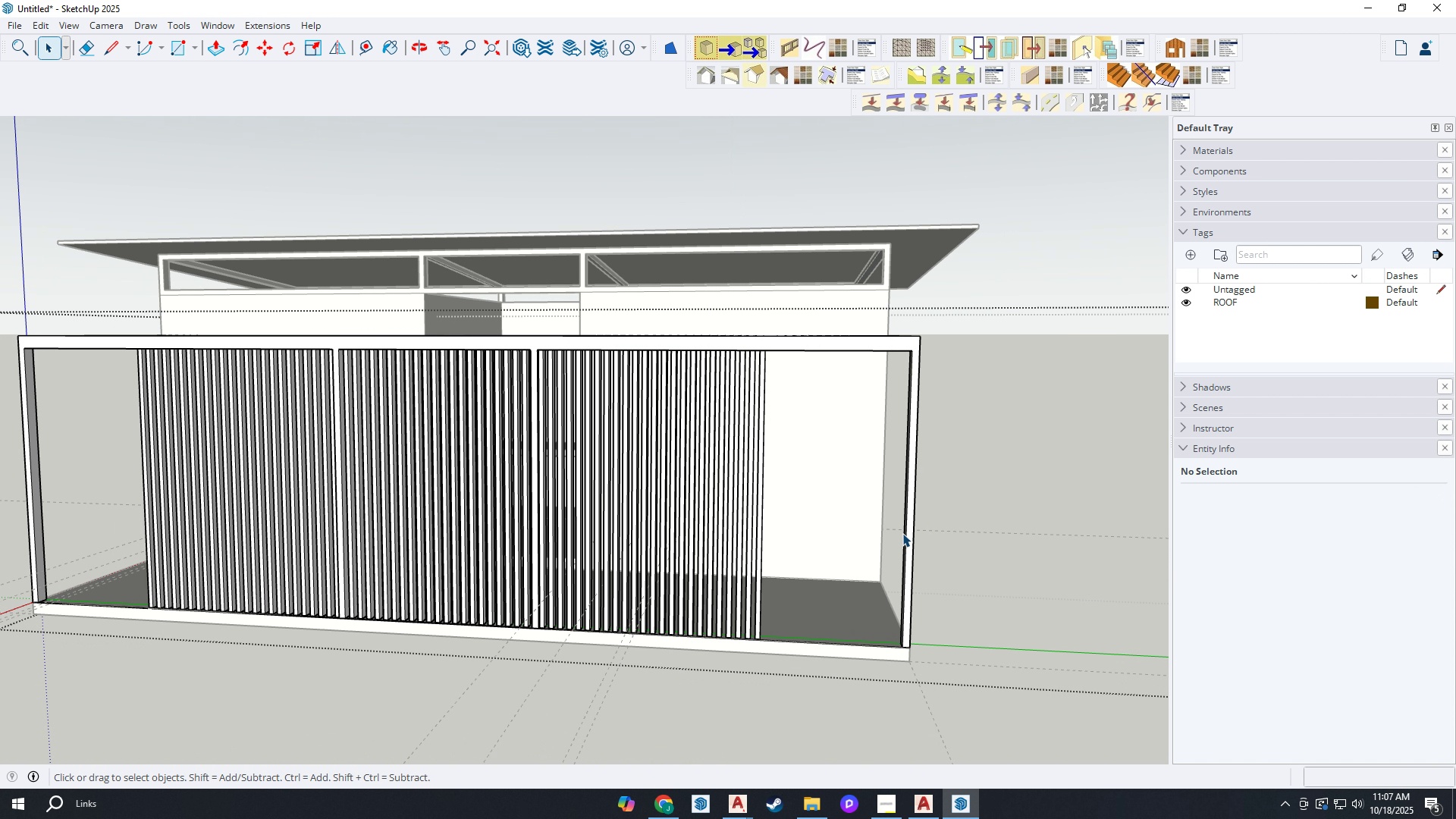 
key(Escape)
 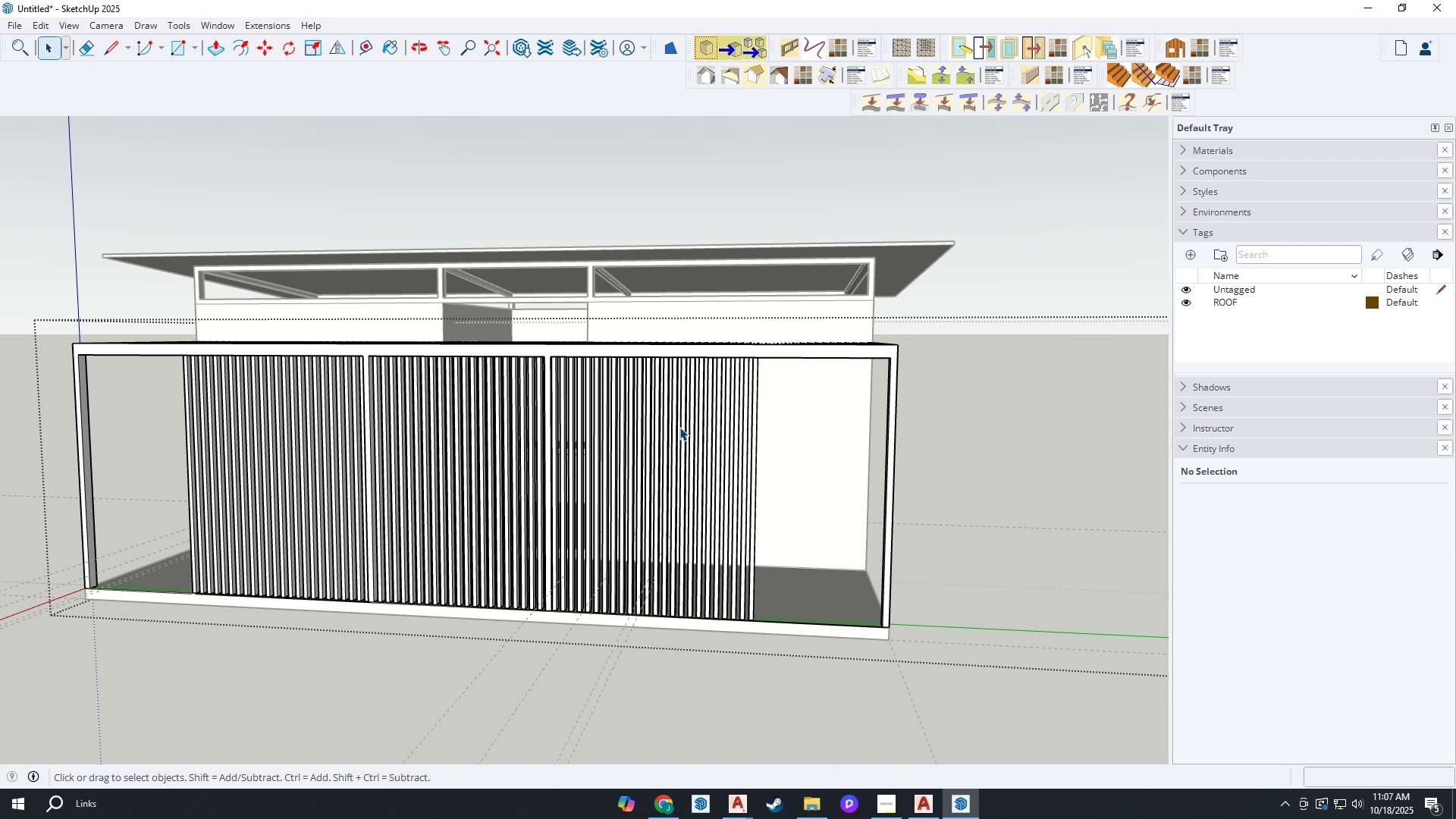 
scroll: coordinate [679, 427], scroll_direction: down, amount: 3.0
 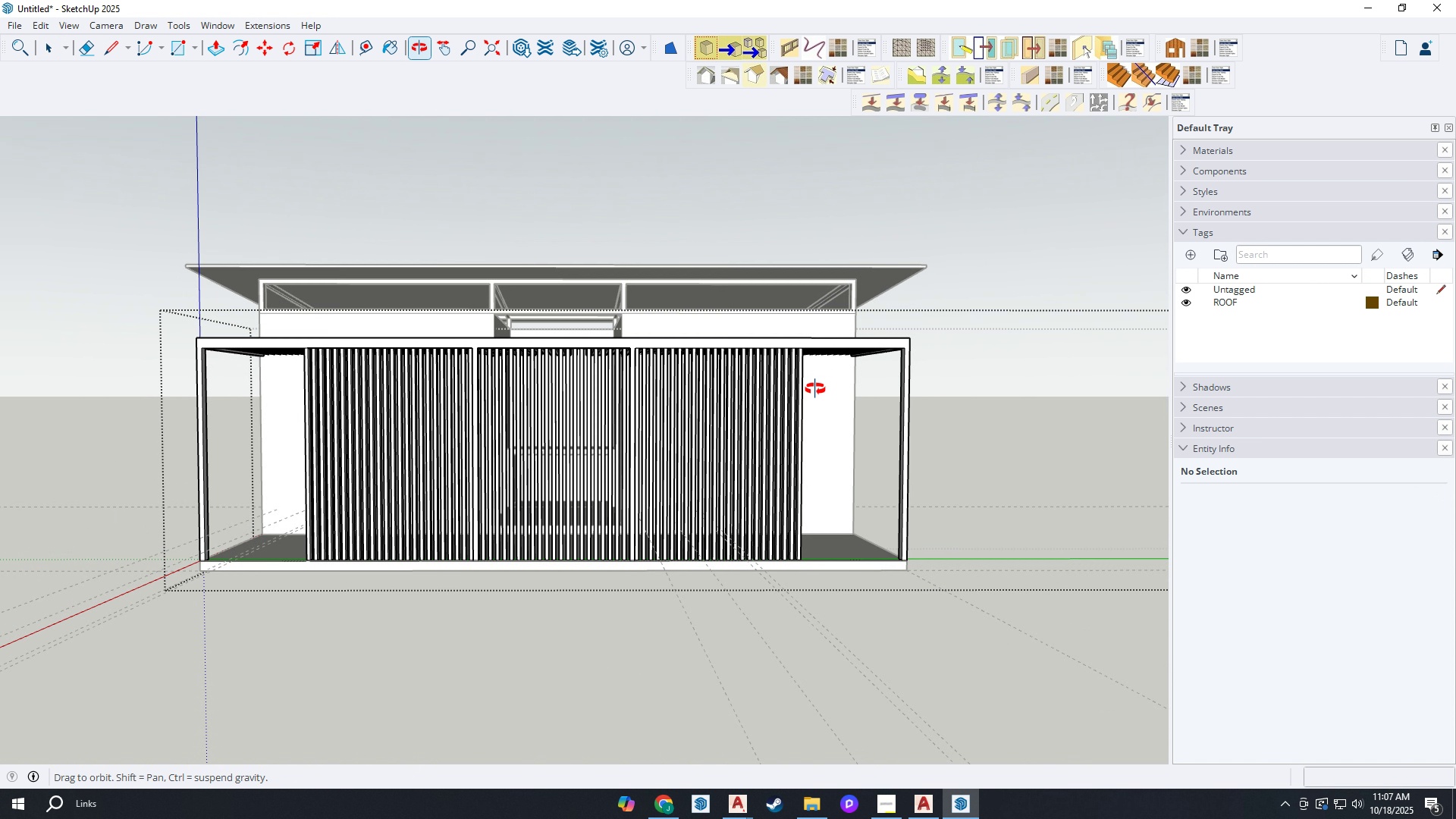 
scroll: coordinate [438, 525], scroll_direction: up, amount: 1.0
 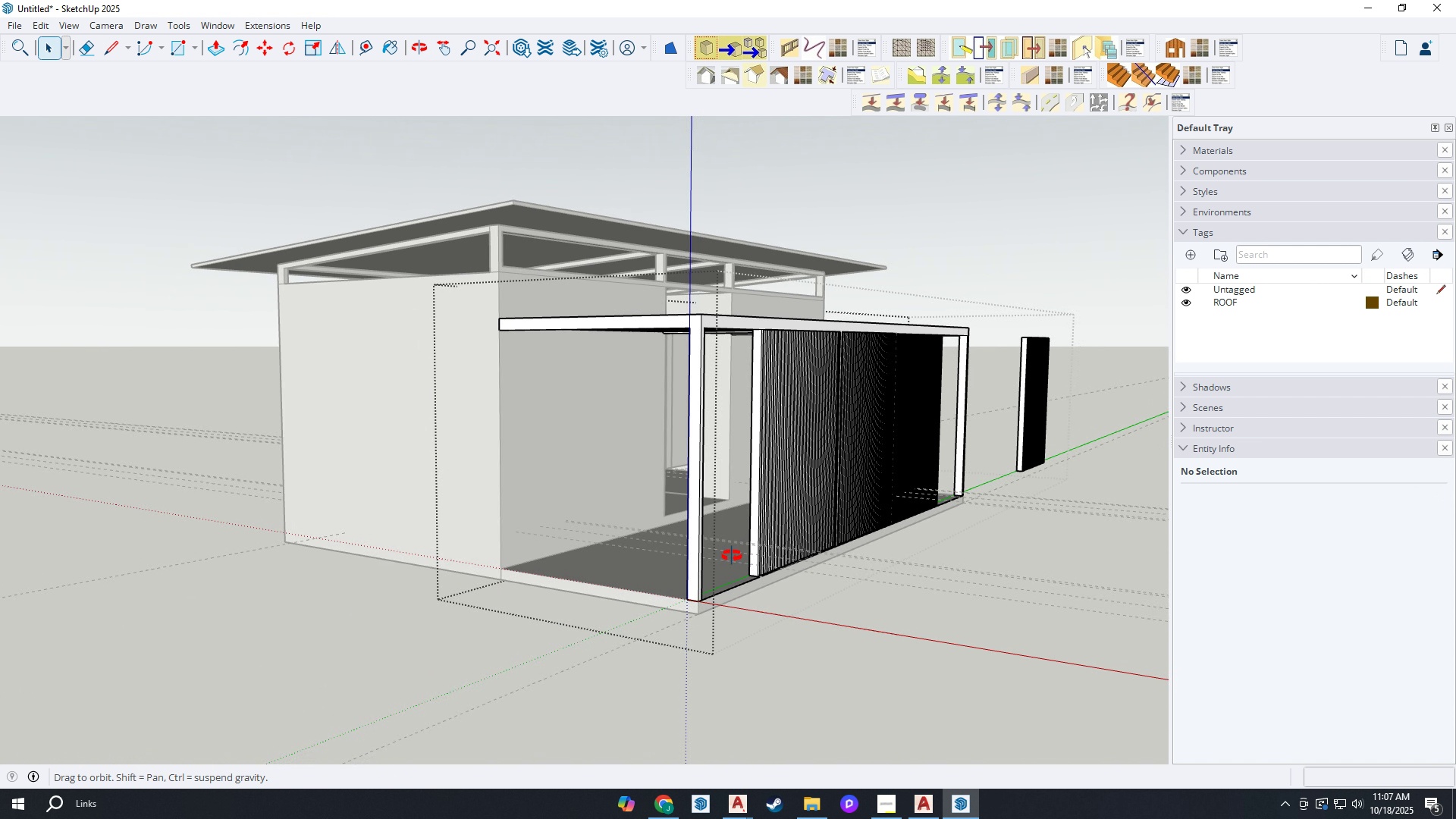 
scroll: coordinate [463, 528], scroll_direction: down, amount: 5.0
 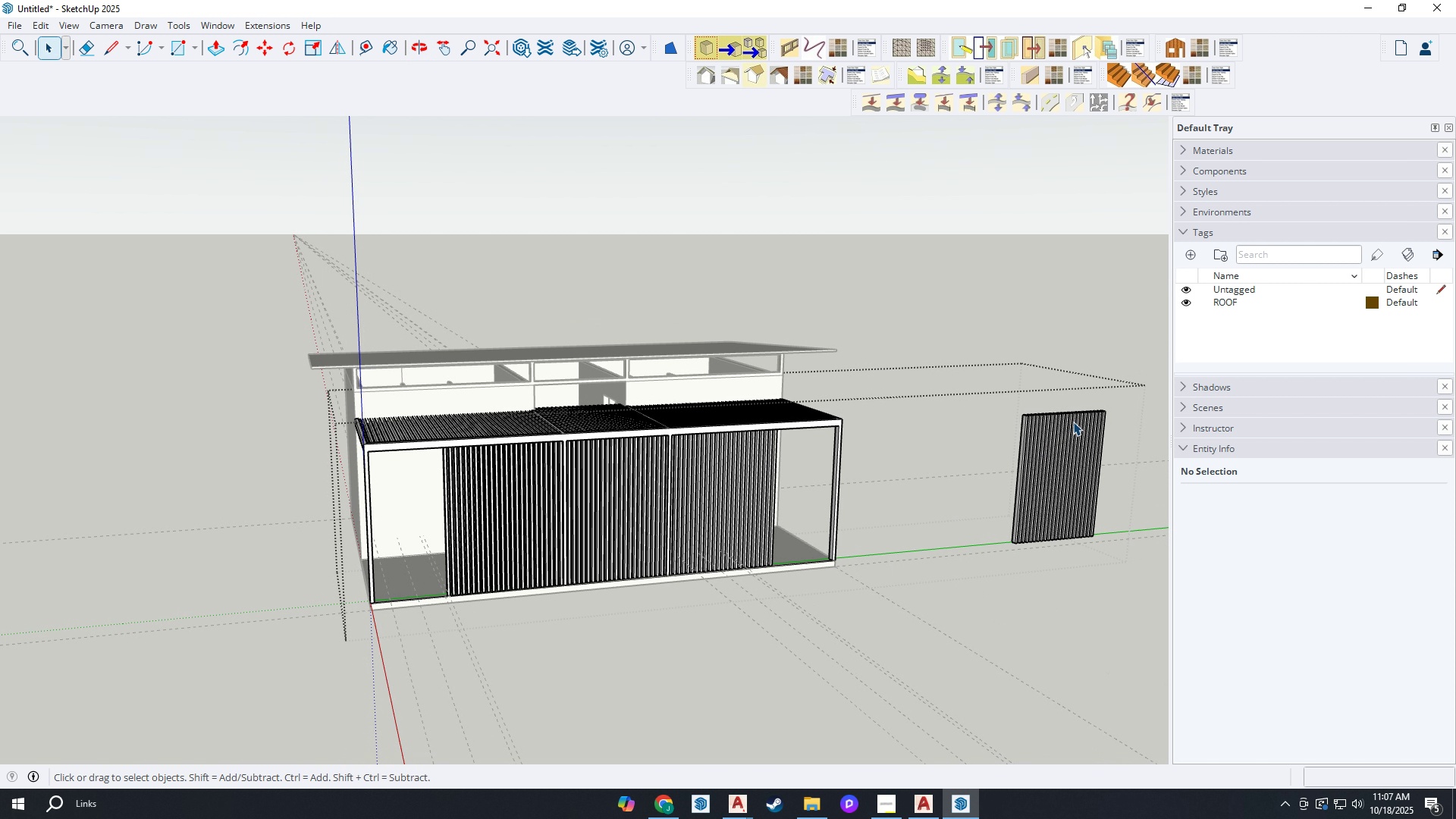 
left_click([1073, 422])
 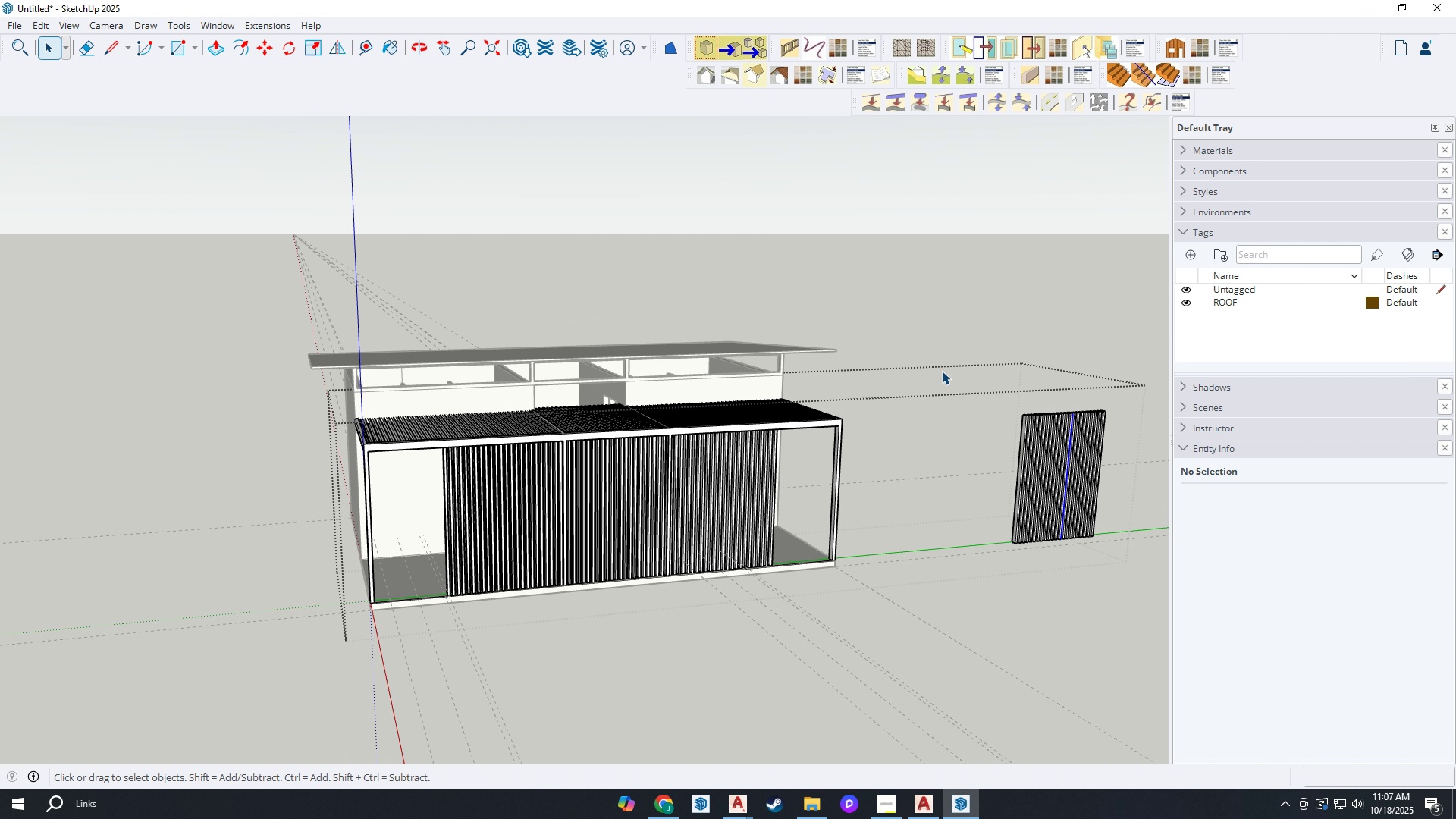 
left_click_drag(start_coordinate=[942, 371], to_coordinate=[1100, 604])
 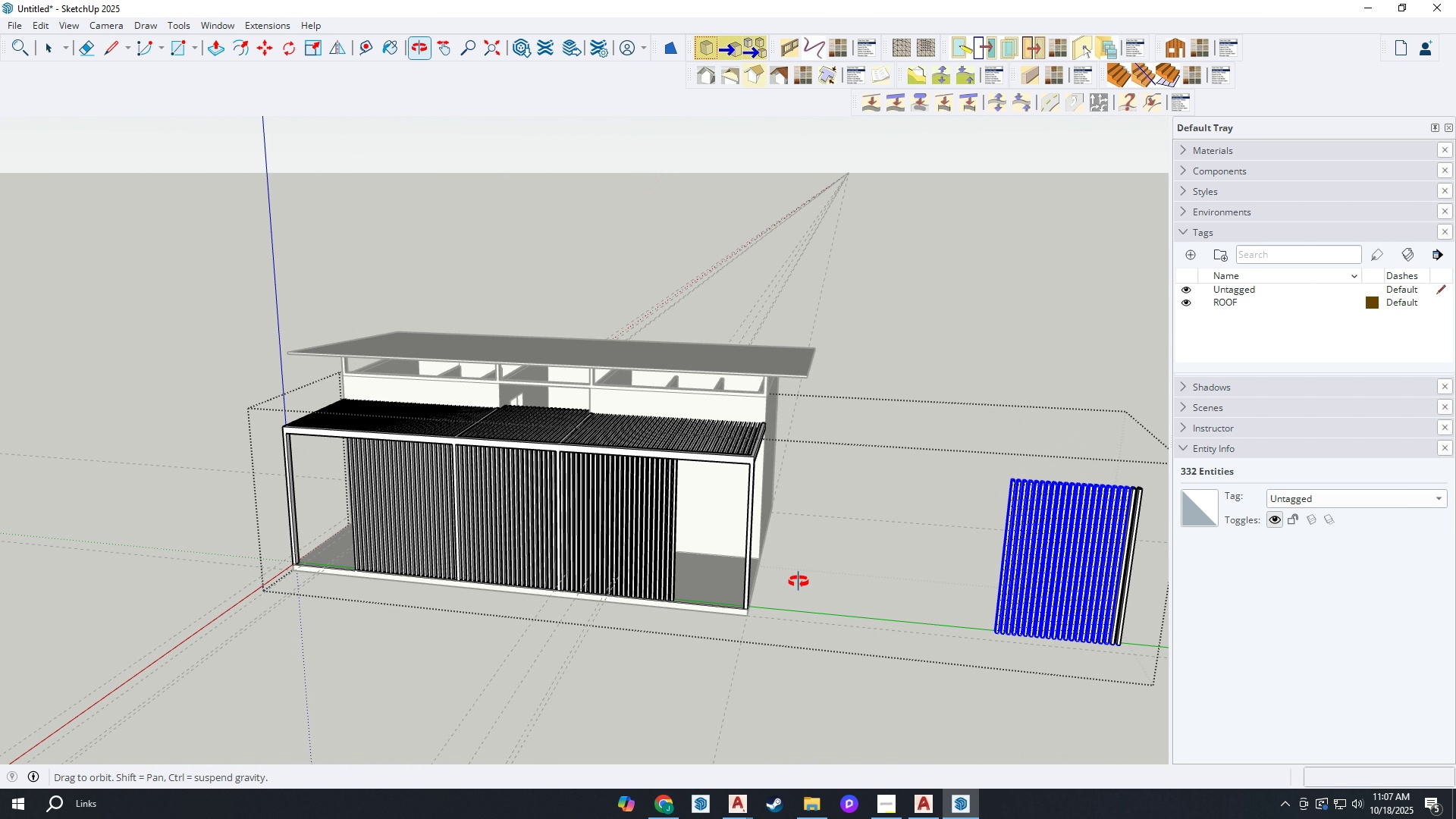 
scroll: coordinate [799, 582], scroll_direction: down, amount: 2.0
 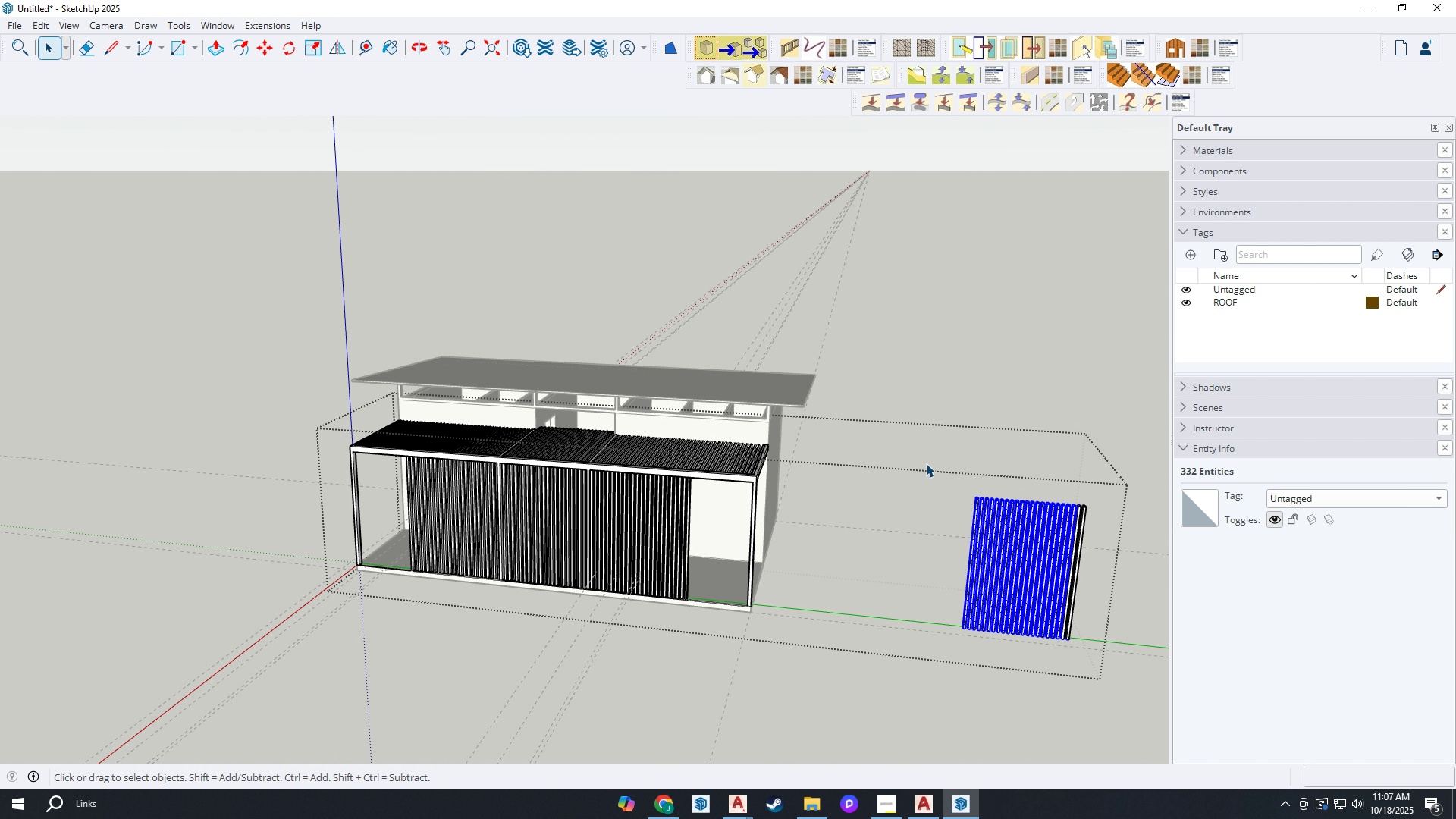 
left_click_drag(start_coordinate=[923, 431], to_coordinate=[1177, 730])
 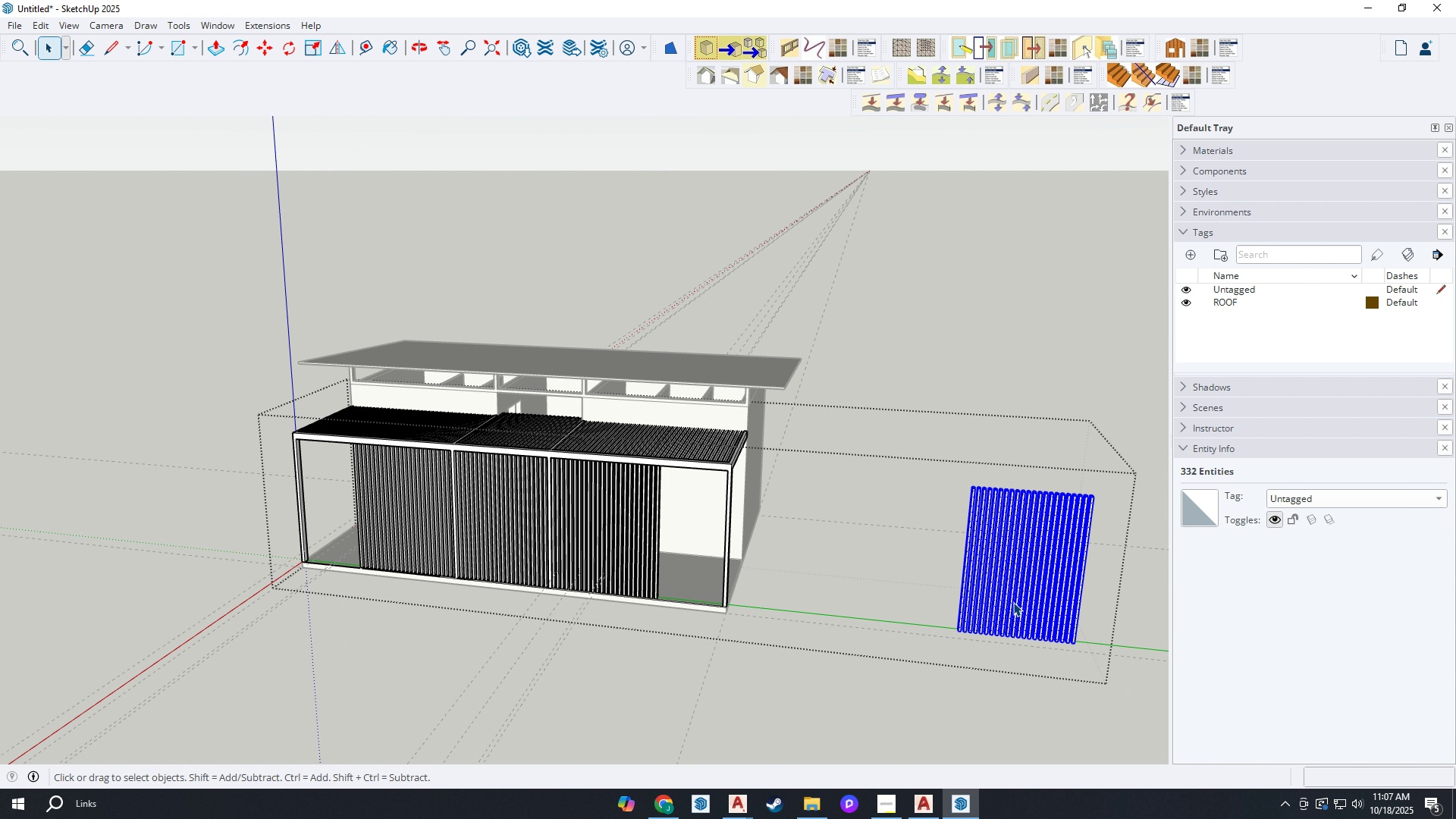 
scroll: coordinate [924, 613], scroll_direction: up, amount: 6.0
 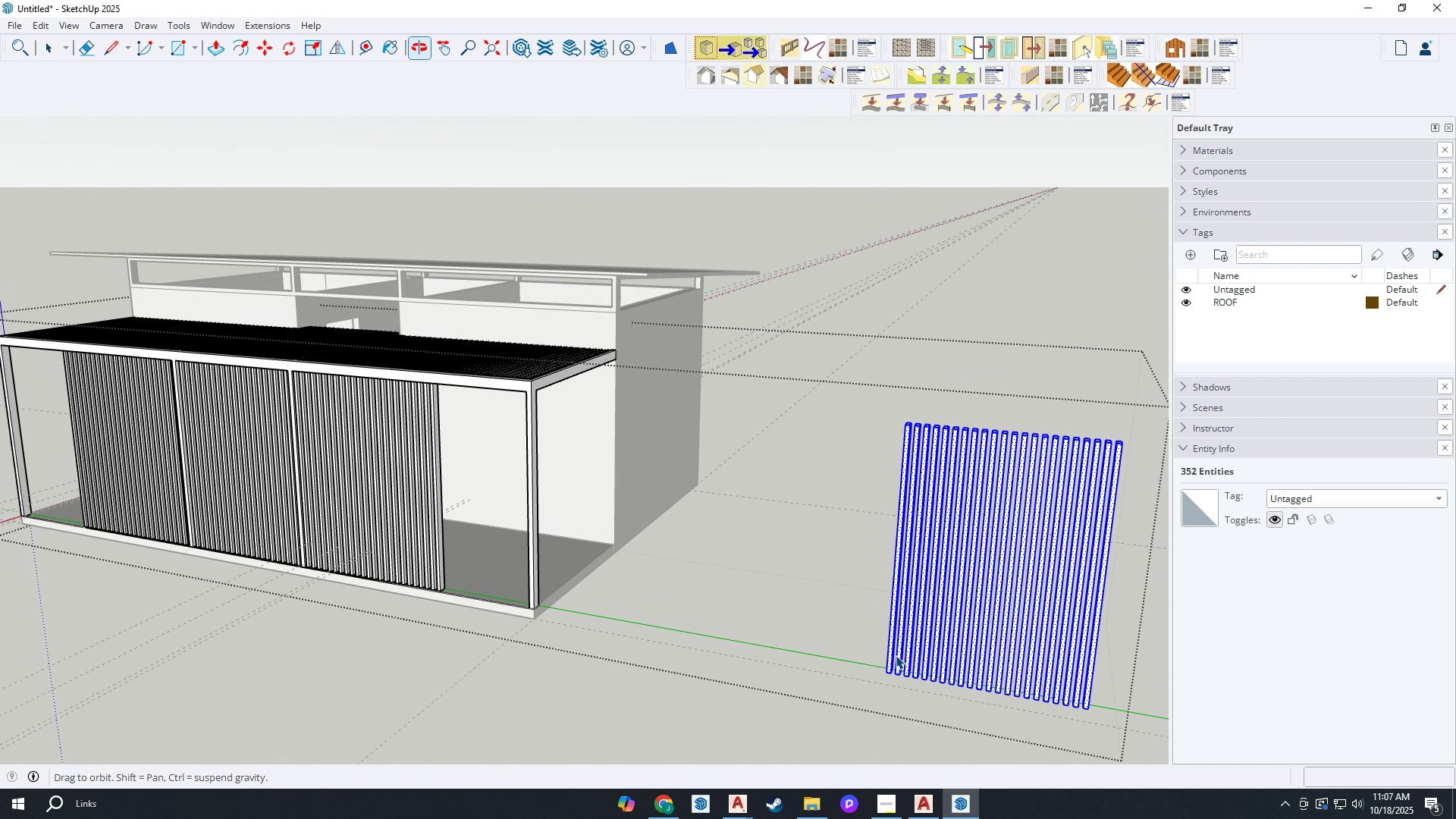 
type(1Q)
 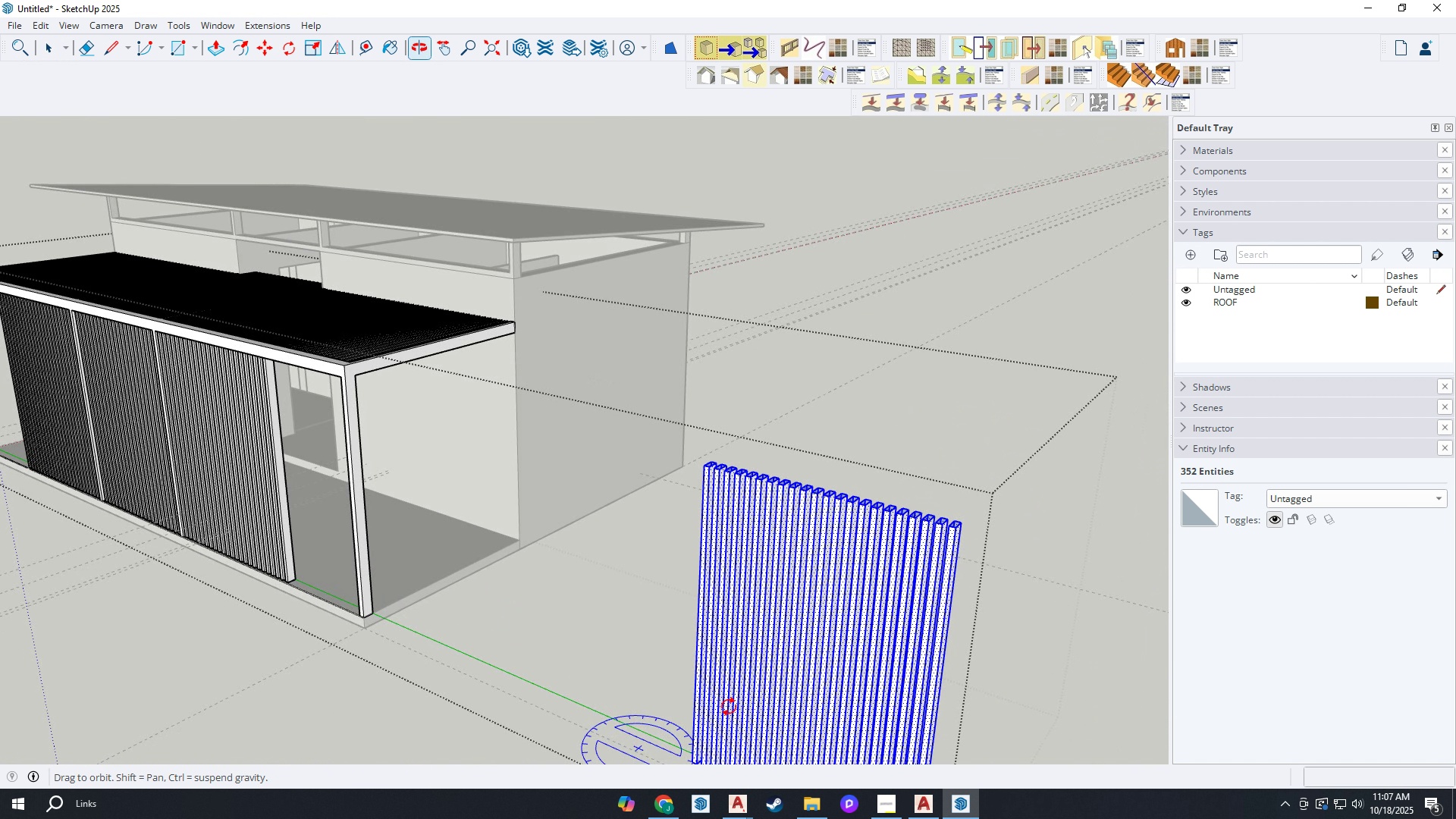 
scroll: coordinate [891, 665], scroll_direction: up, amount: 2.0
 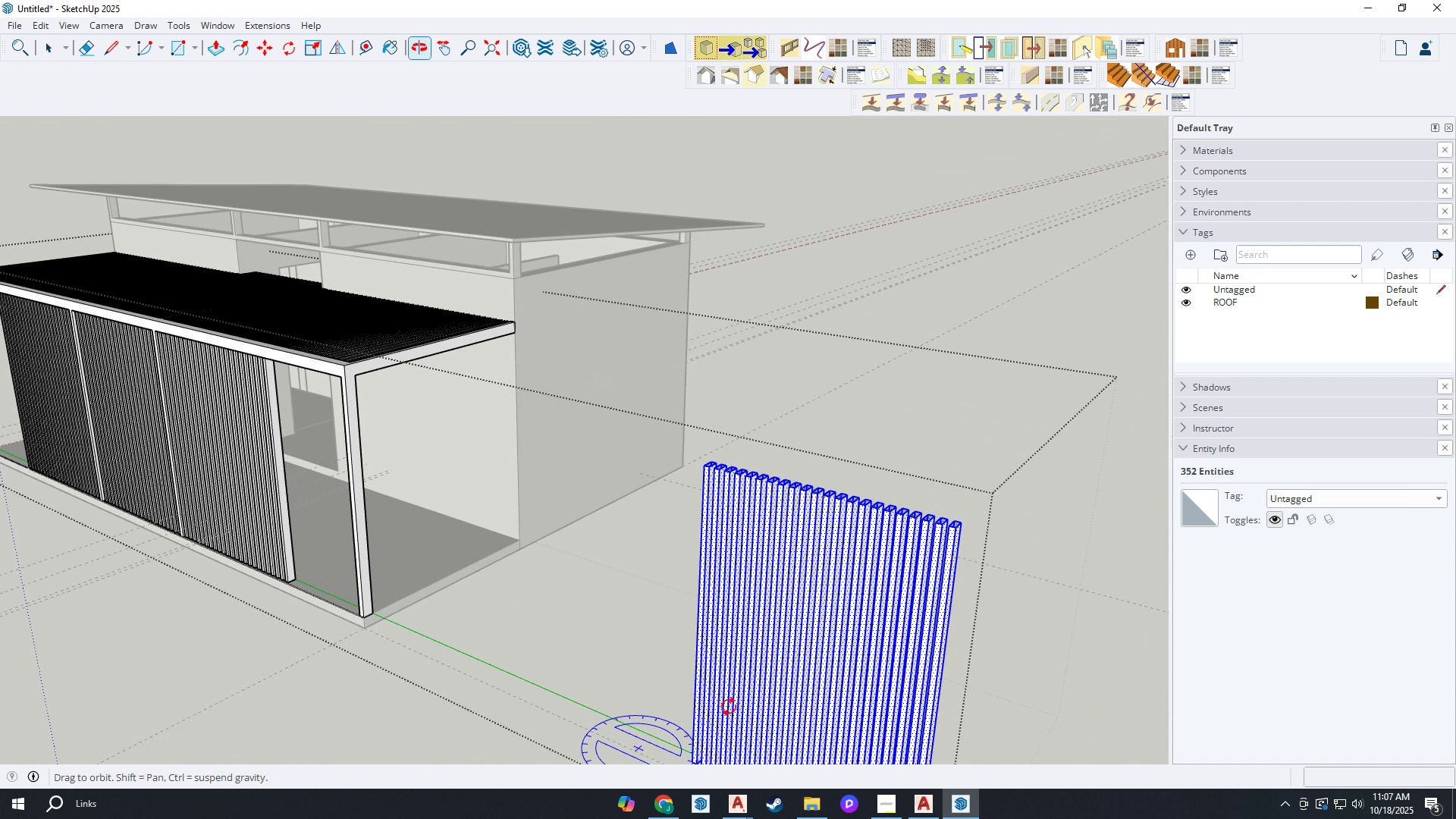 
scroll: coordinate [698, 562], scroll_direction: down, amount: 1.0
 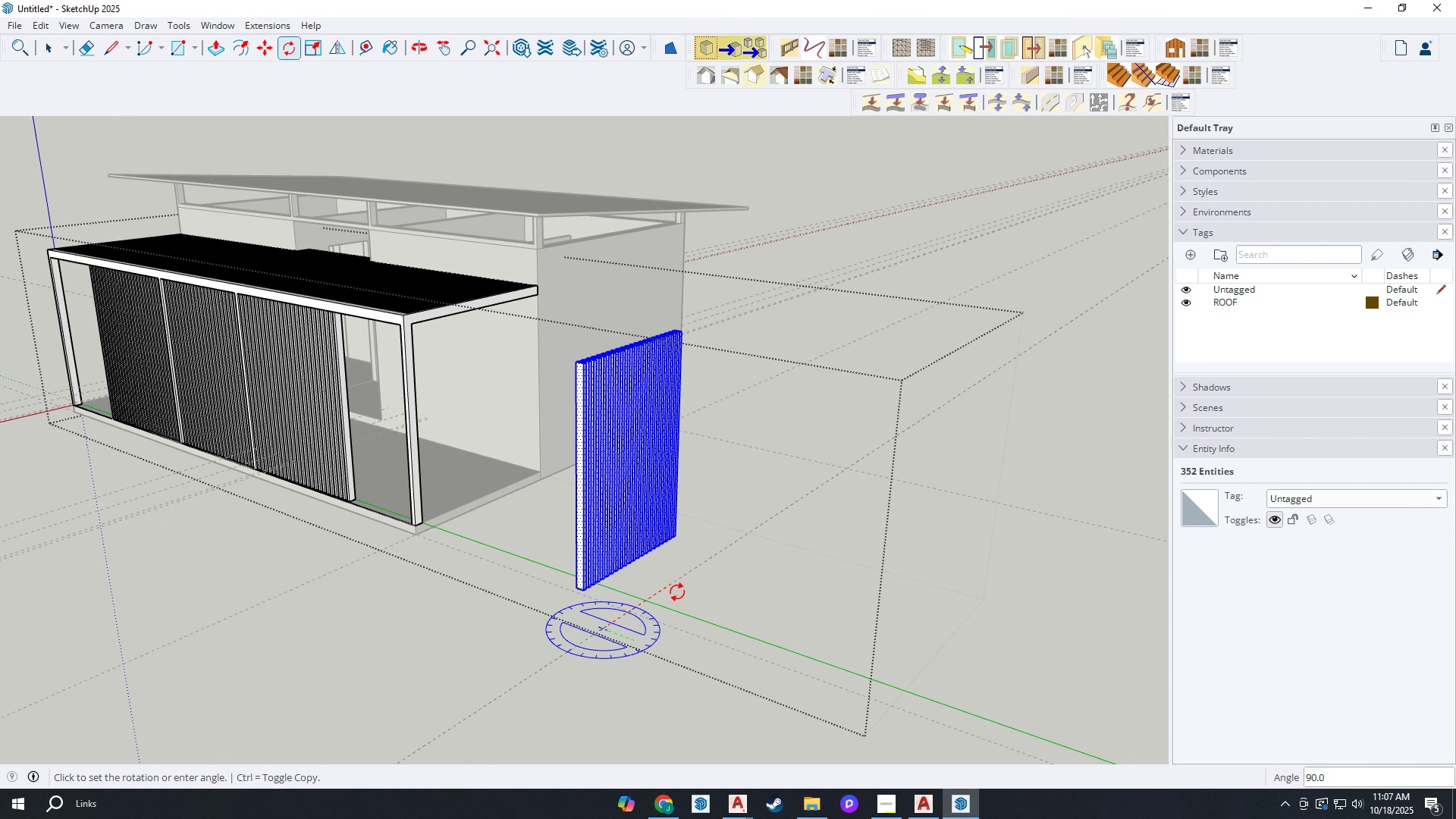 
left_click([680, 590])
 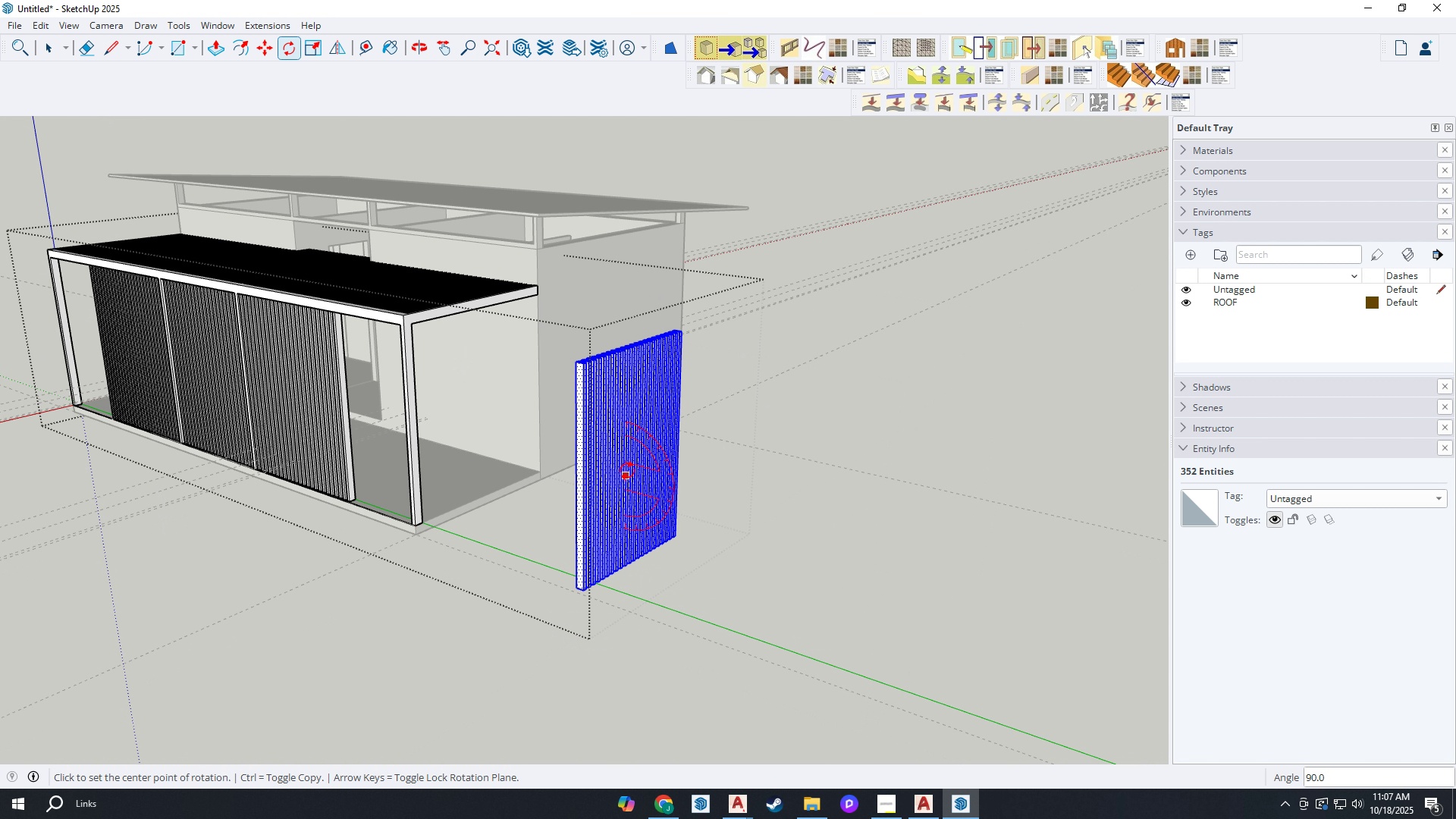 
key(Space)
 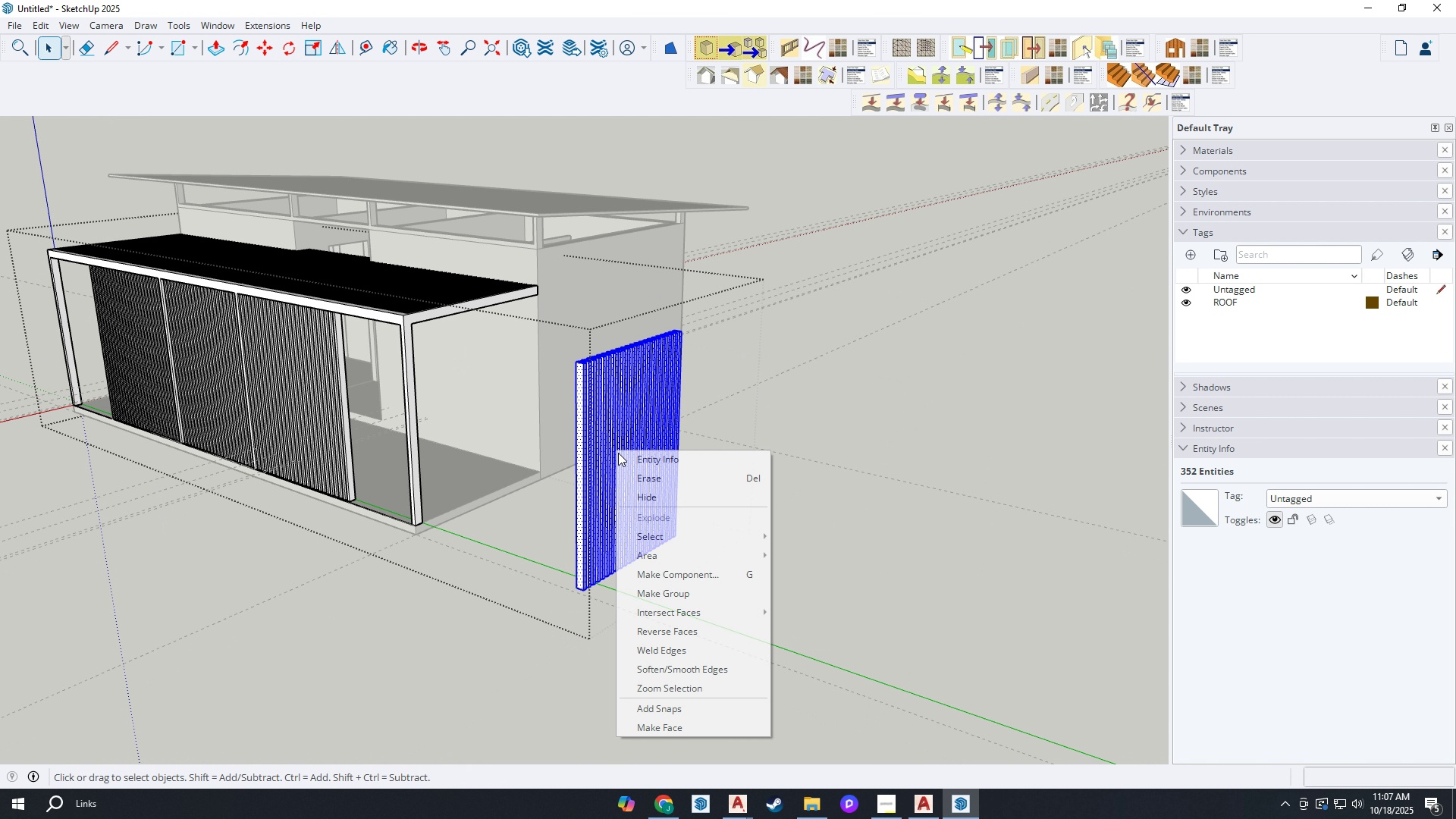 
right_click([616, 450])
 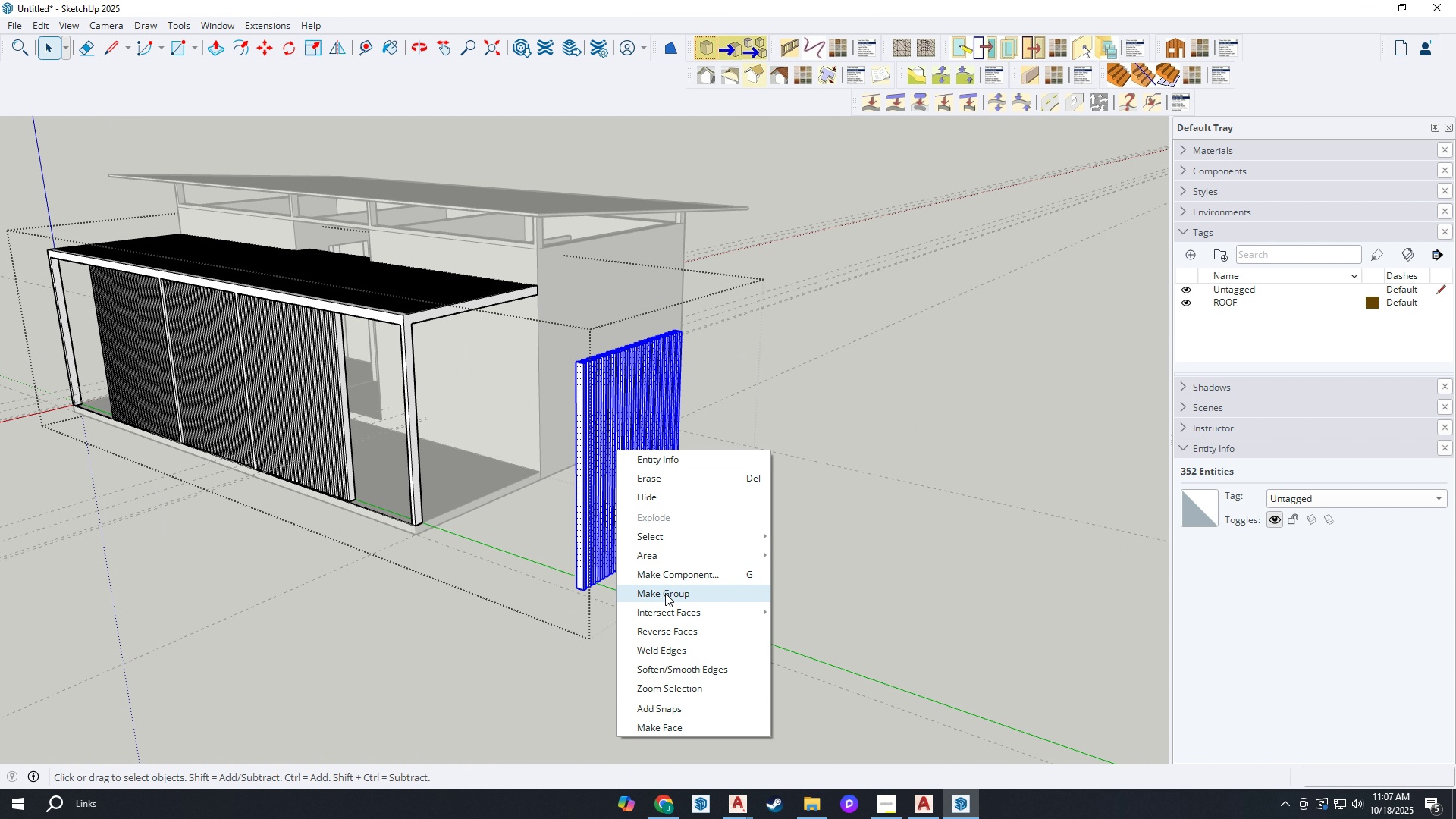 
left_click([665, 593])
 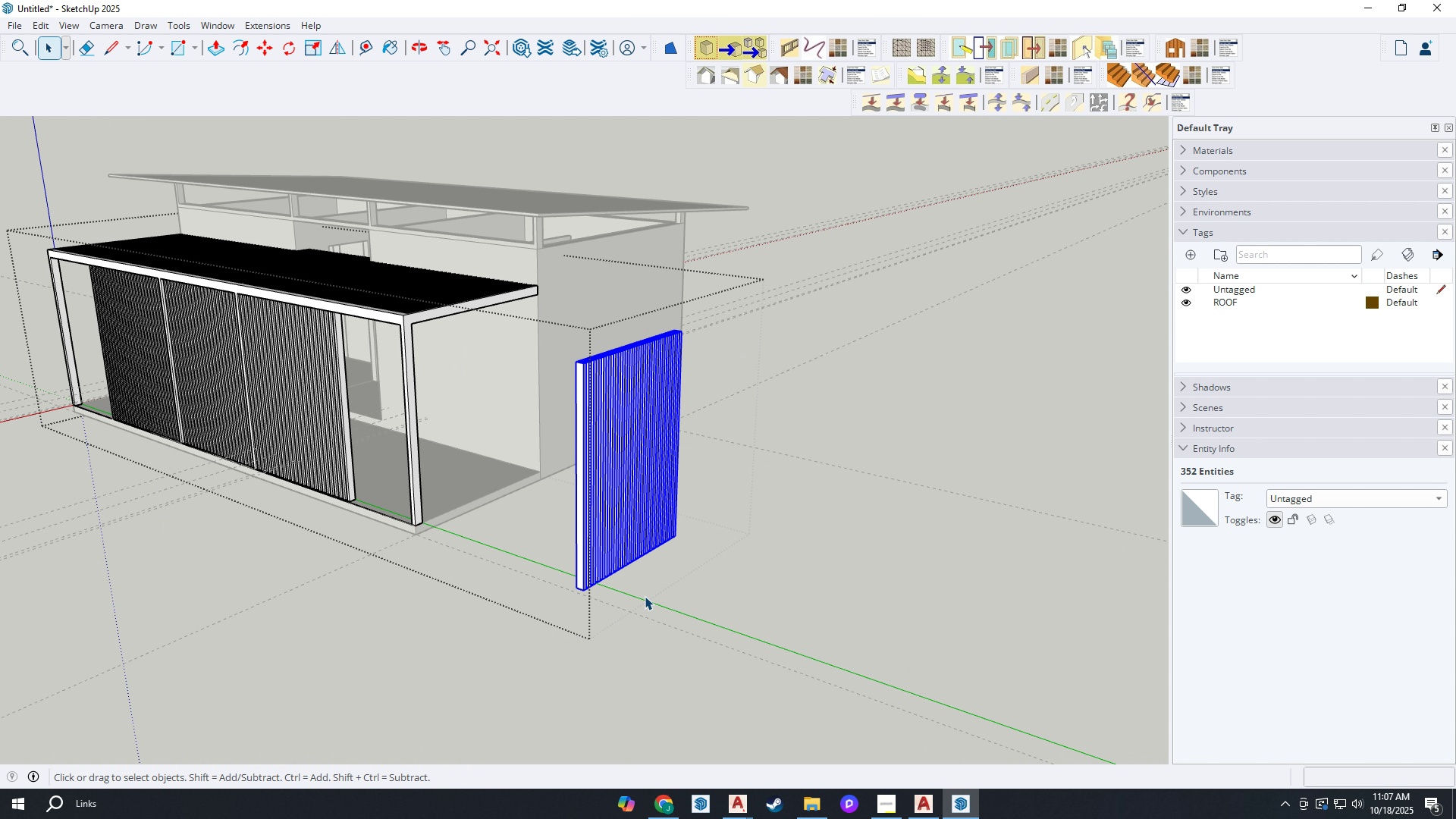 
scroll: coordinate [551, 582], scroll_direction: up, amount: 7.0
 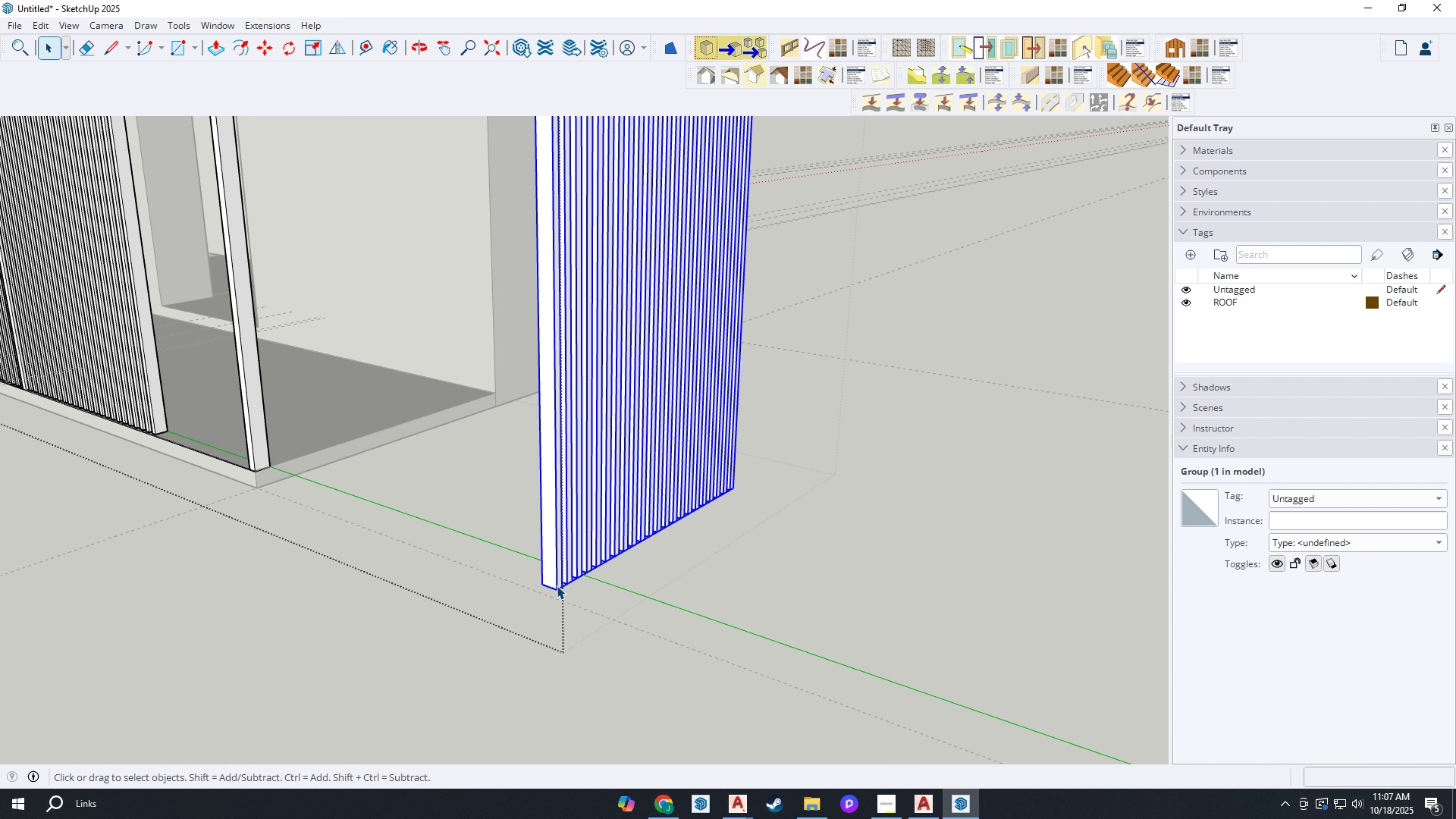 
key(M)
 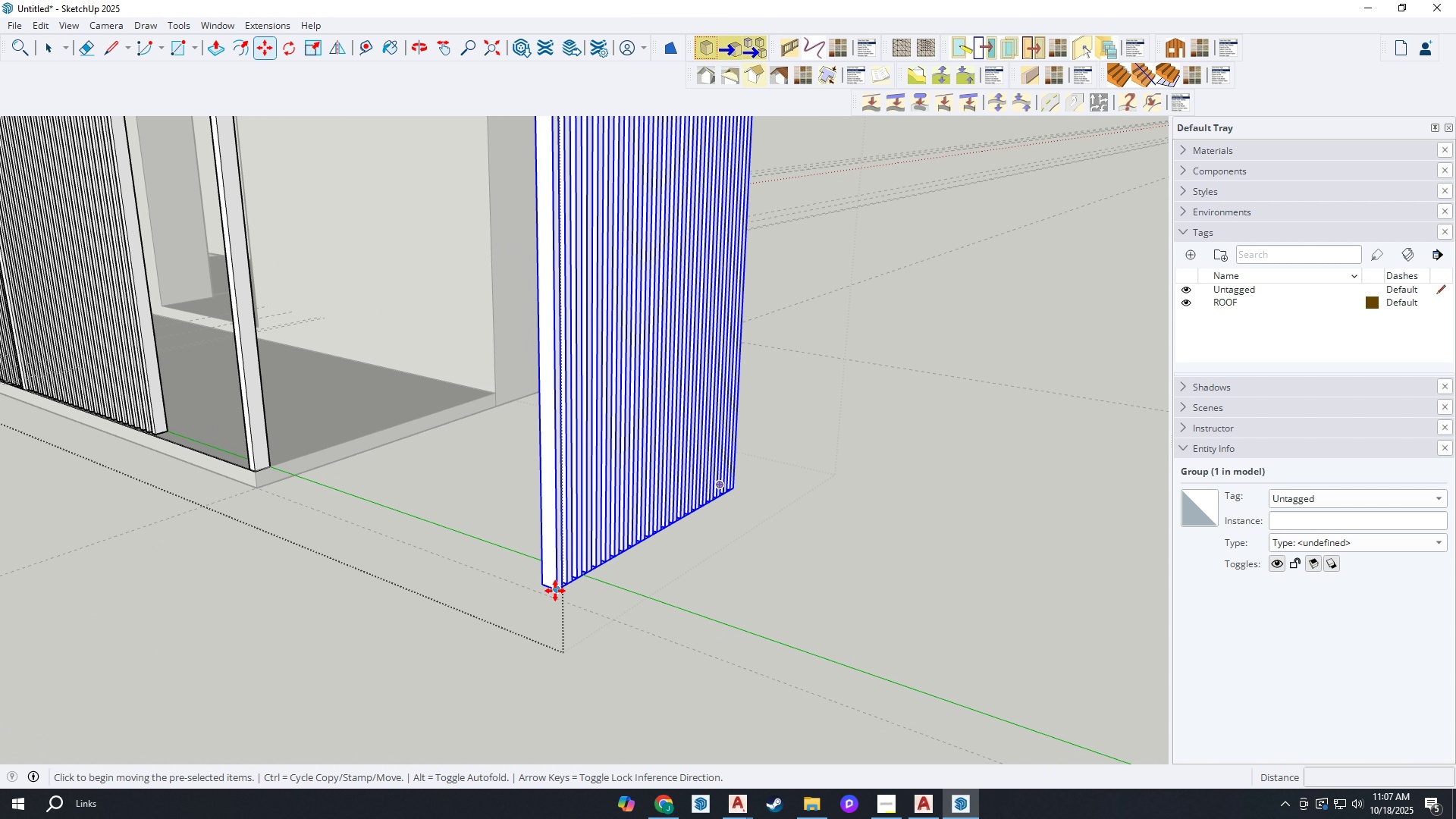 
left_click([555, 591])
 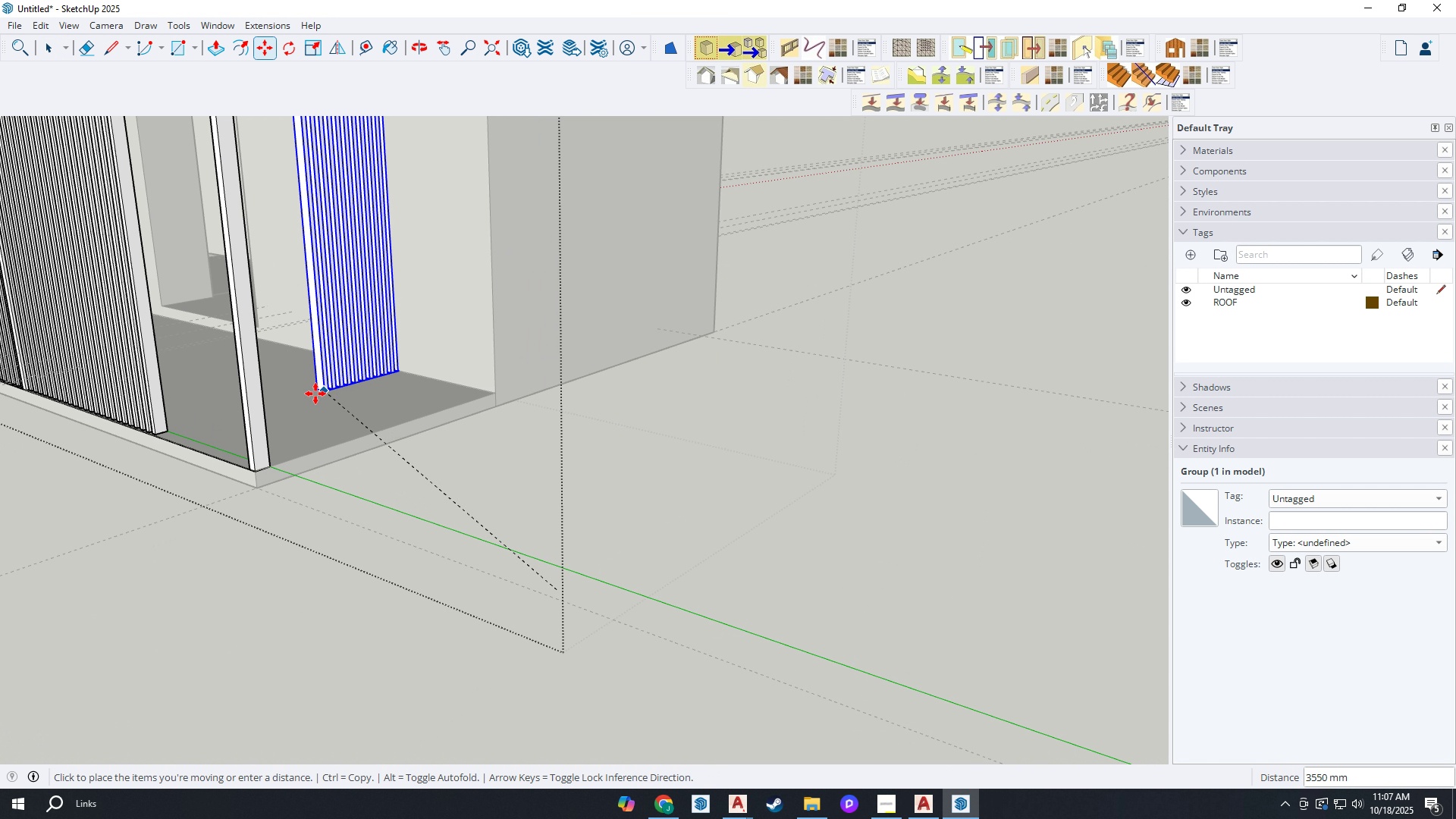 
scroll: coordinate [253, 452], scroll_direction: up, amount: 7.0
 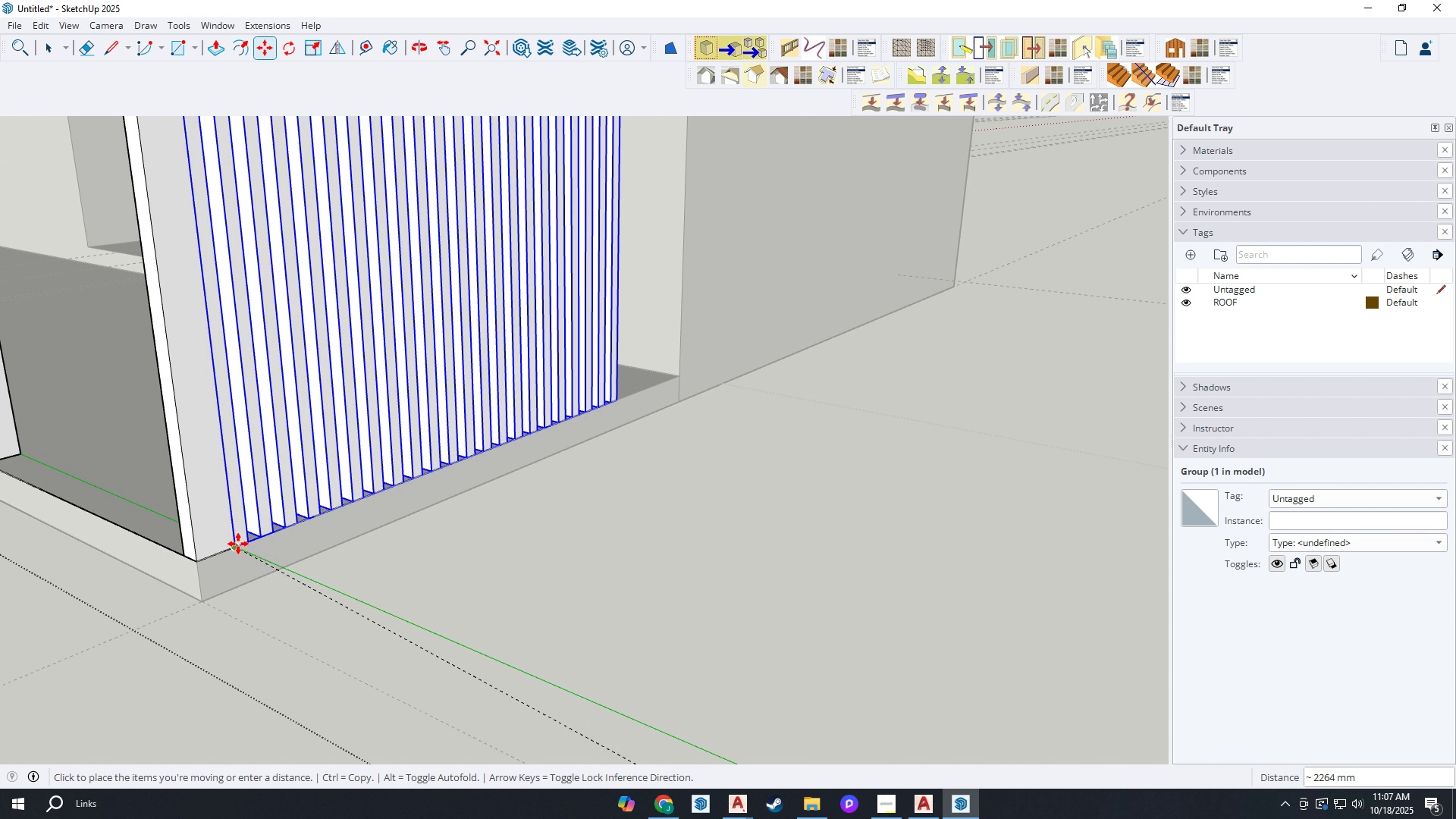 
left_click([238, 544])
 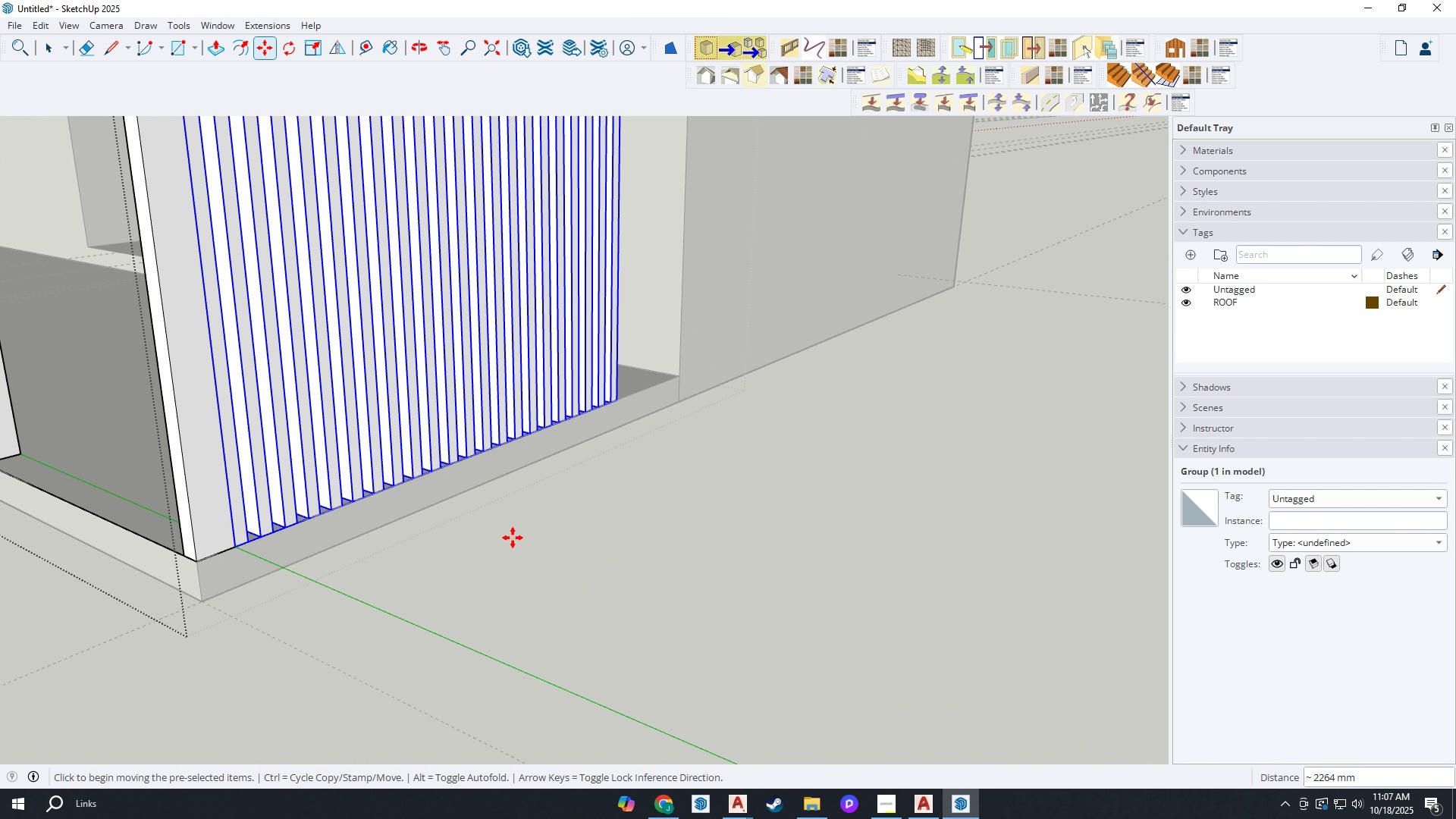 
scroll: coordinate [381, 549], scroll_direction: down, amount: 5.0
 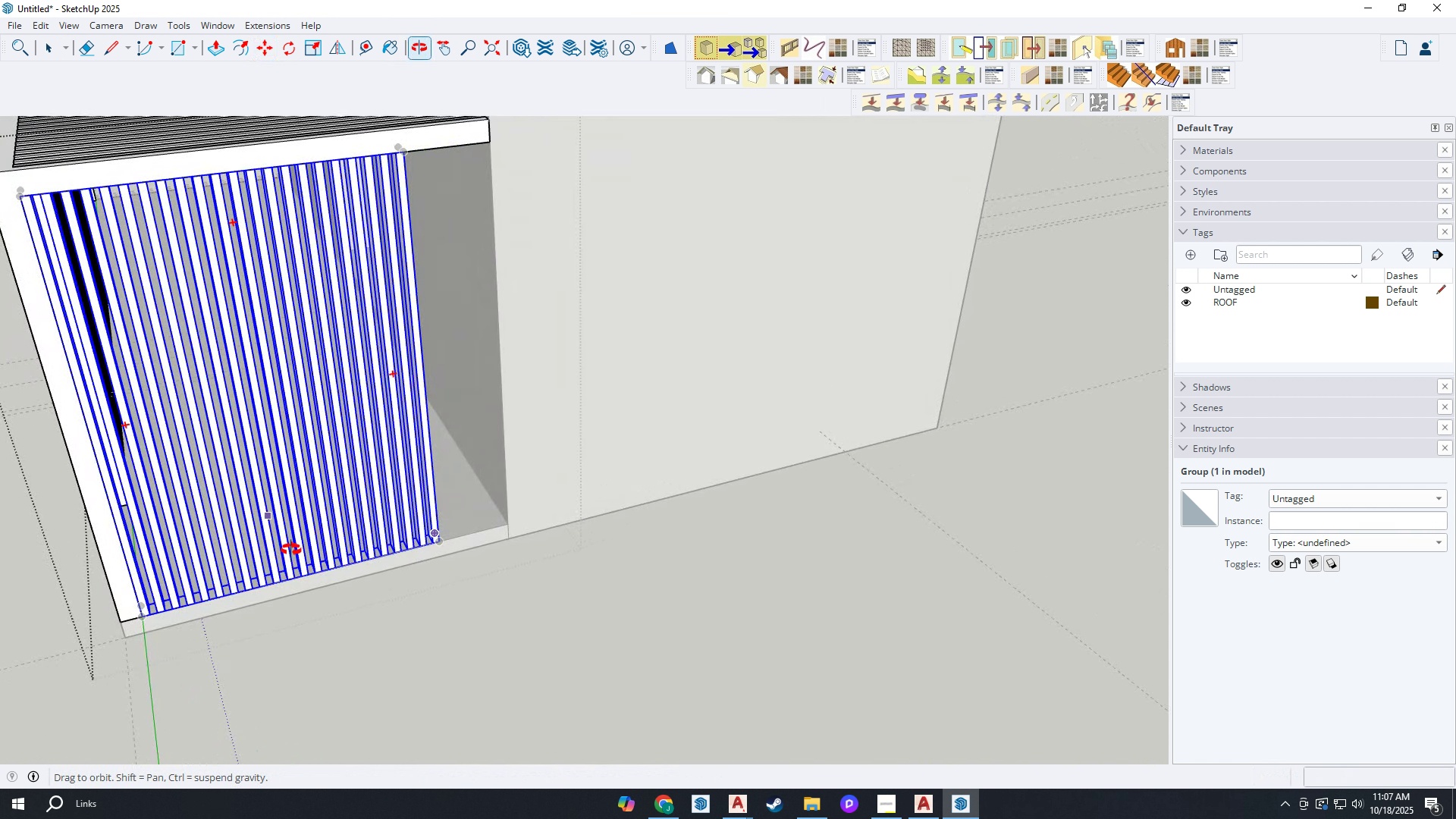 
scroll: coordinate [138, 615], scroll_direction: up, amount: 13.0
 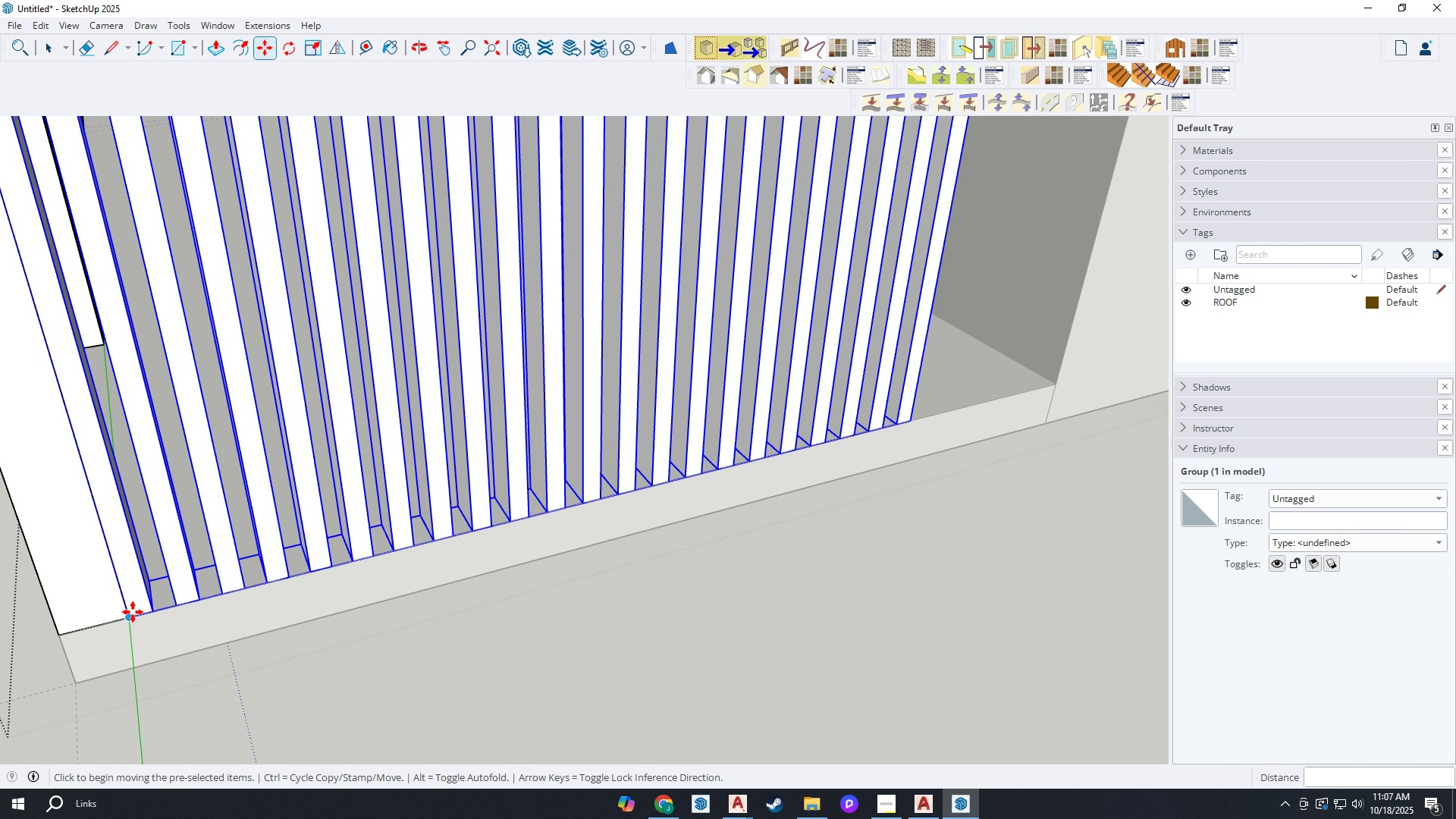 
left_click([133, 612])
 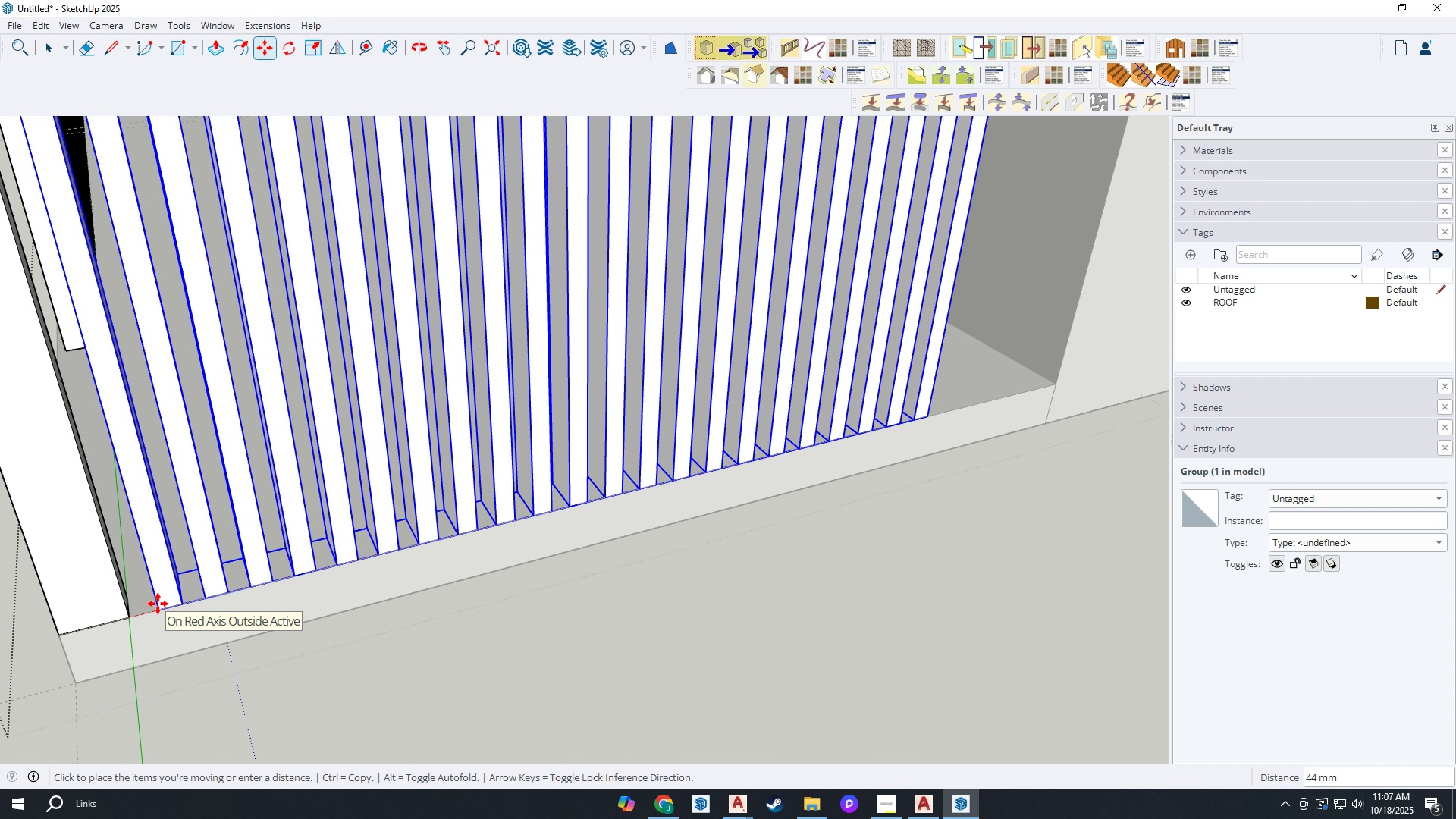 
type(50)
 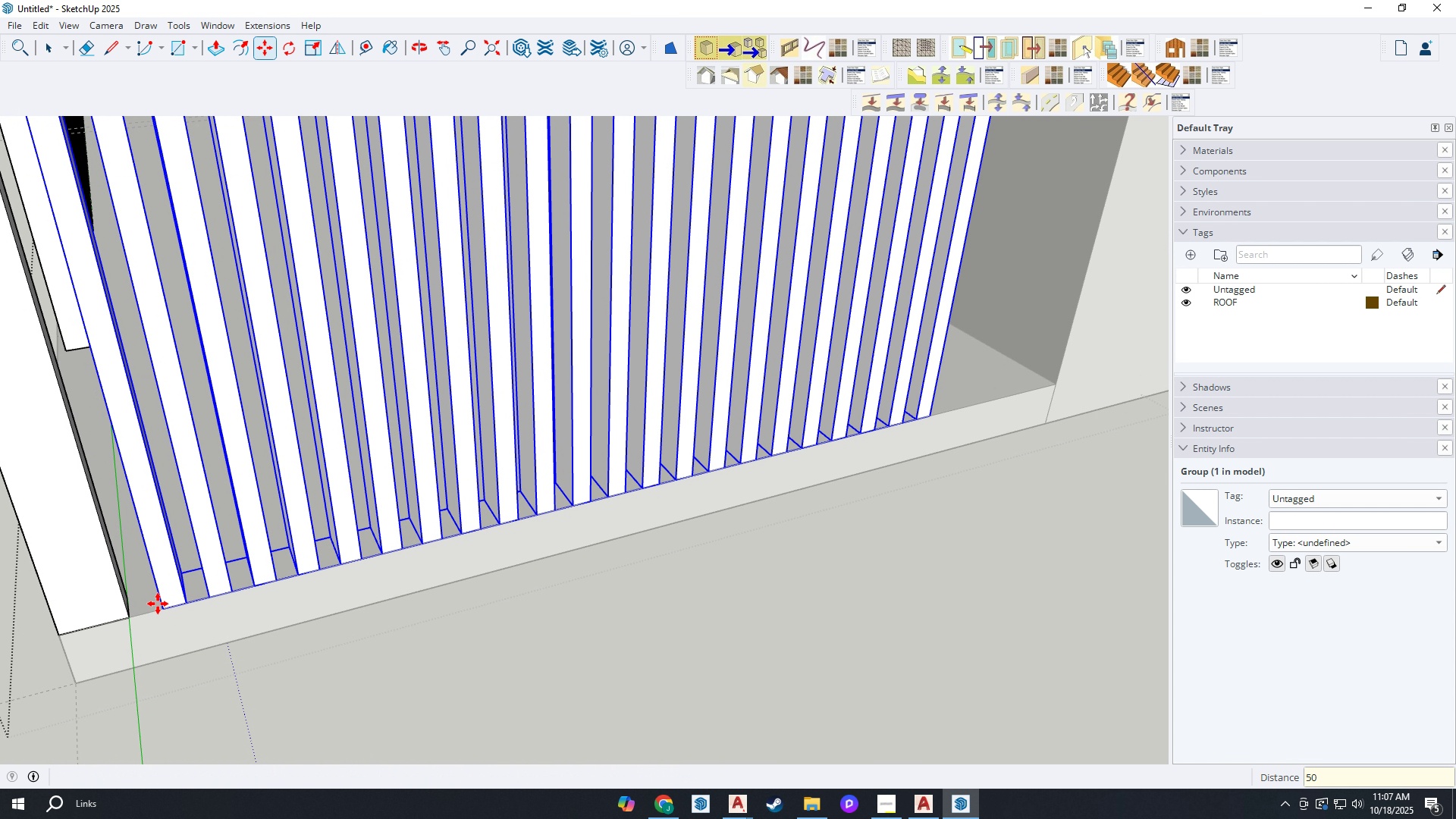 
key(Enter)
 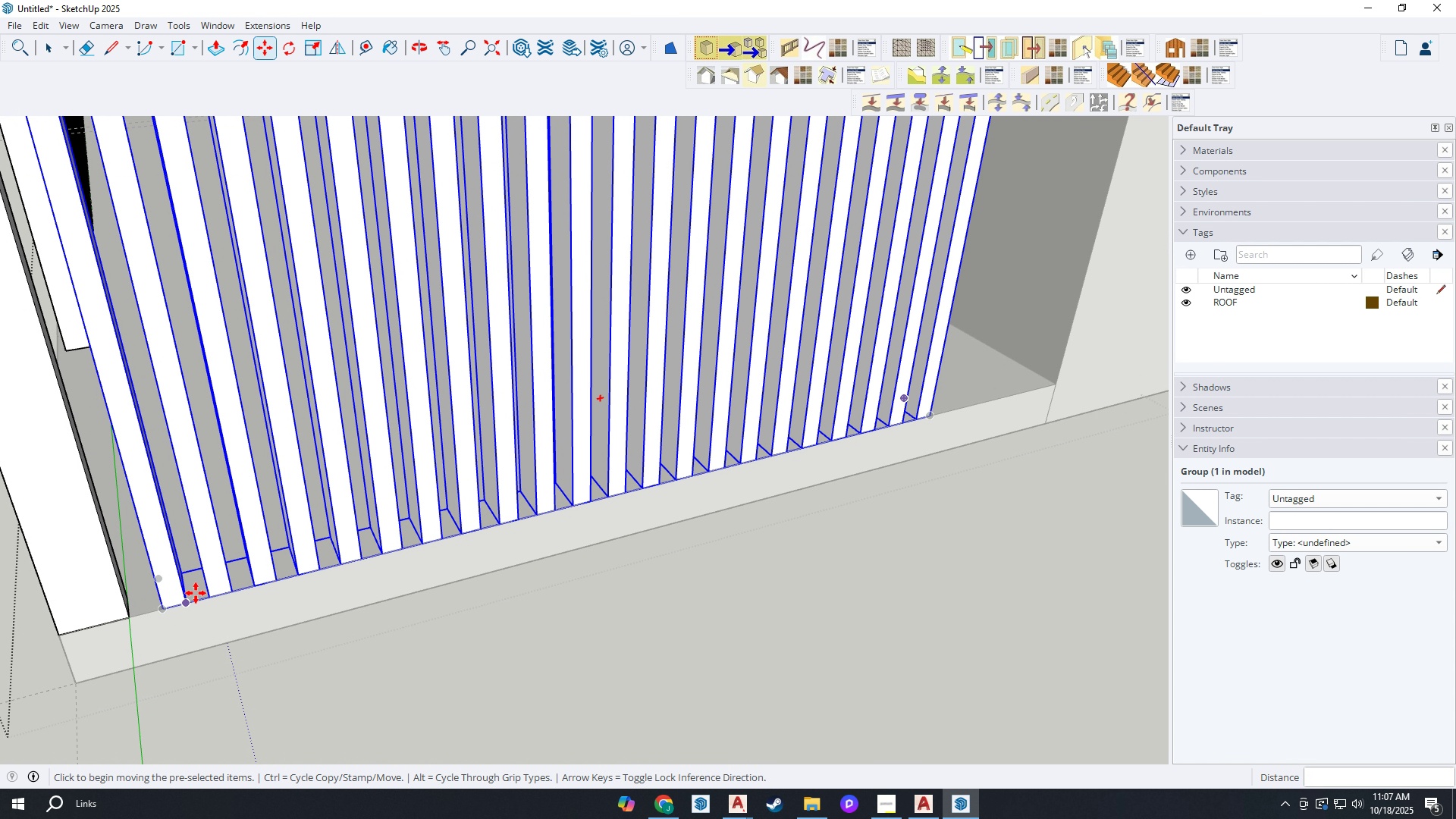 
scroll: coordinate [549, 474], scroll_direction: down, amount: 12.0
 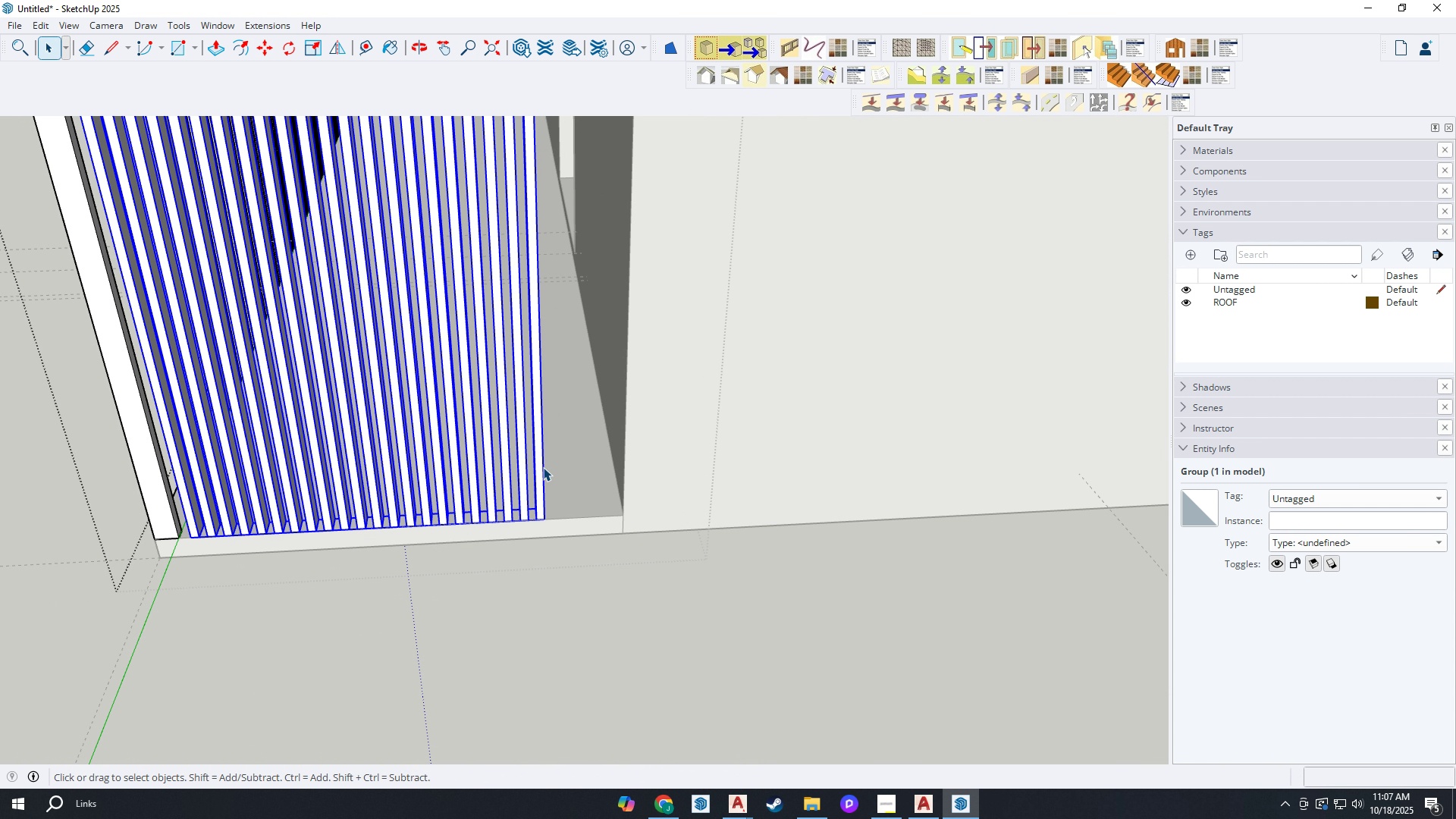 
key(Space)
 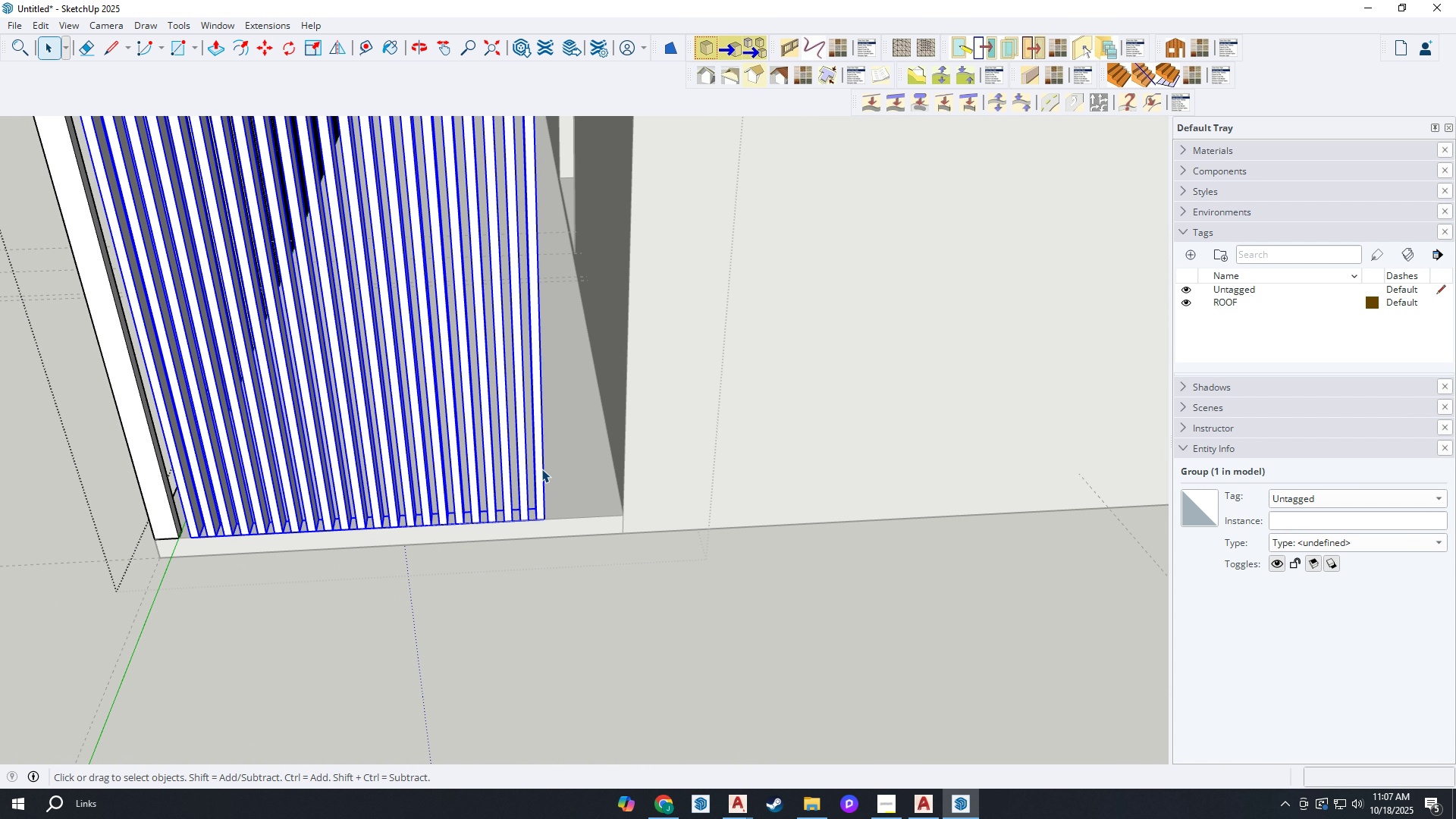 
double_click([541, 469])
 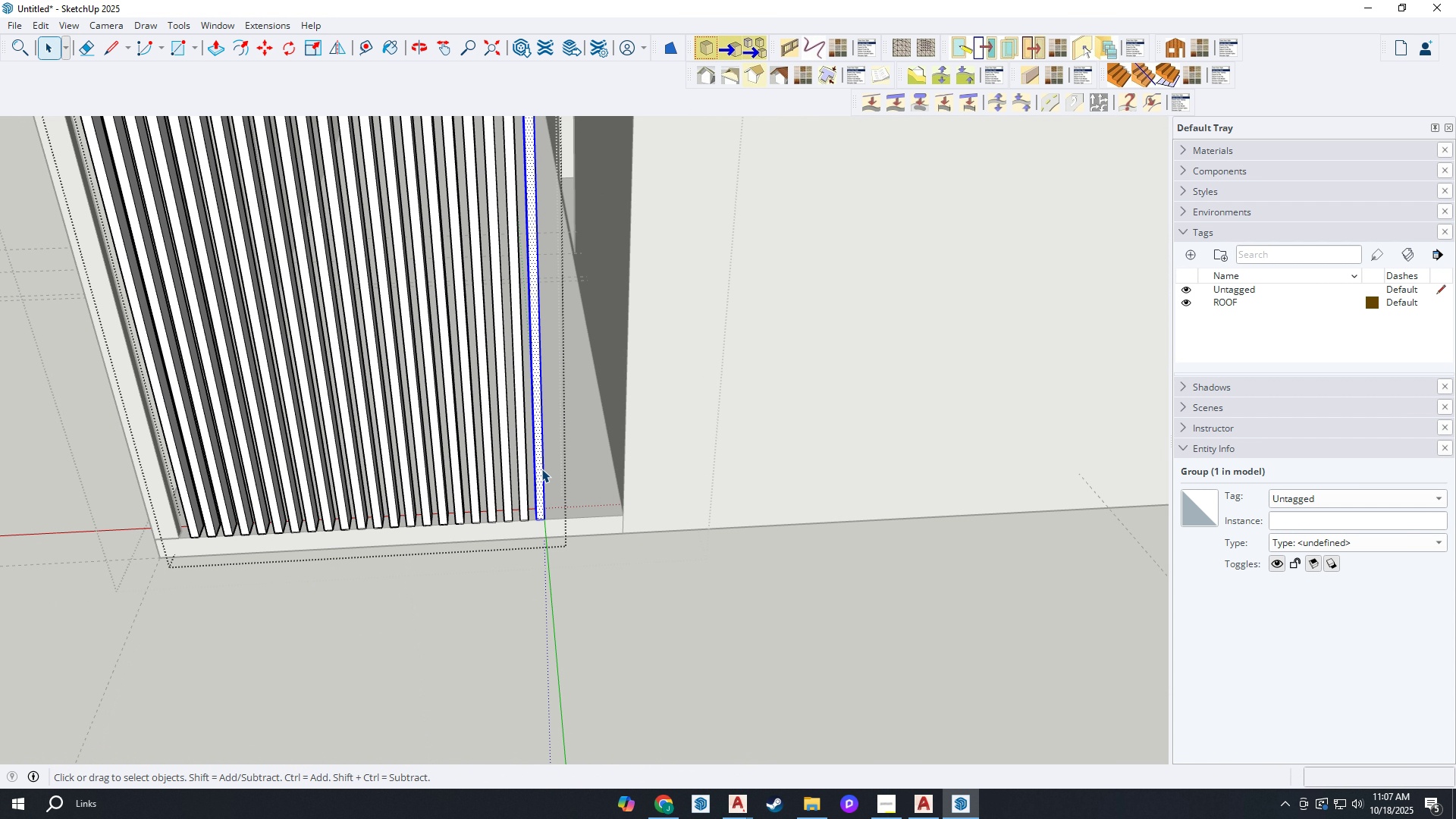 
triple_click([541, 469])
 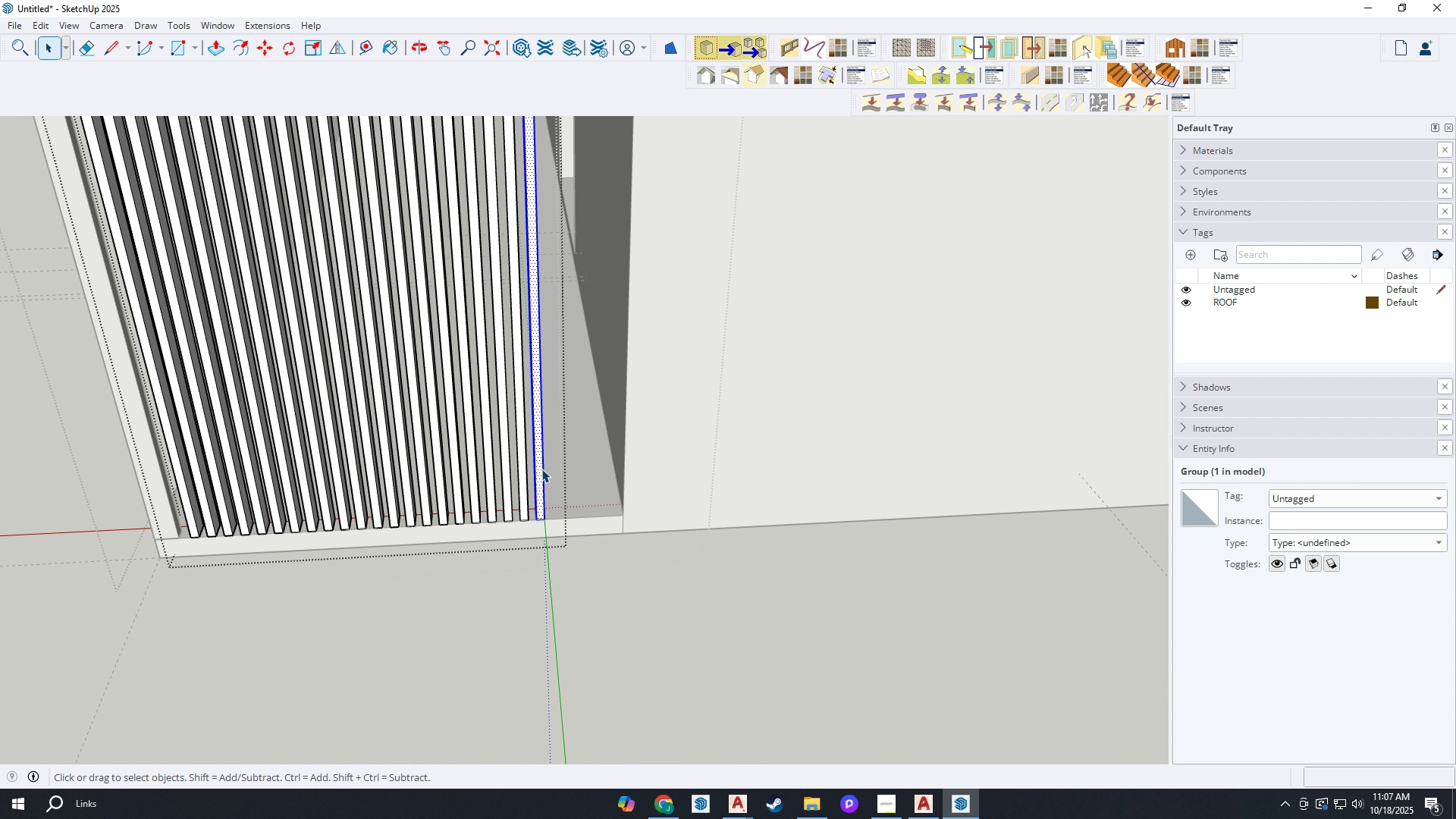 
triple_click([541, 469])
 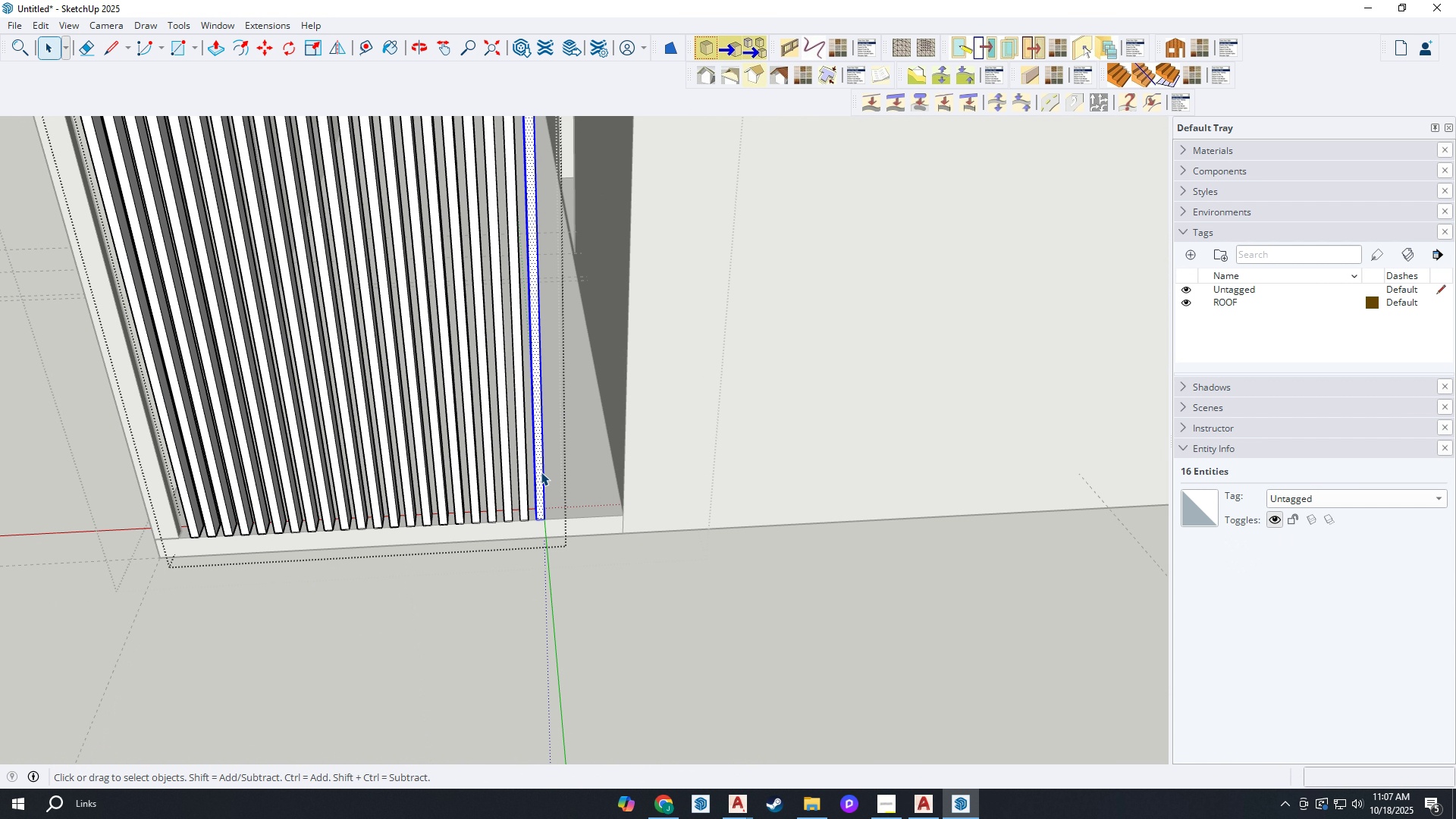 
scroll: coordinate [526, 560], scroll_direction: up, amount: 11.0
 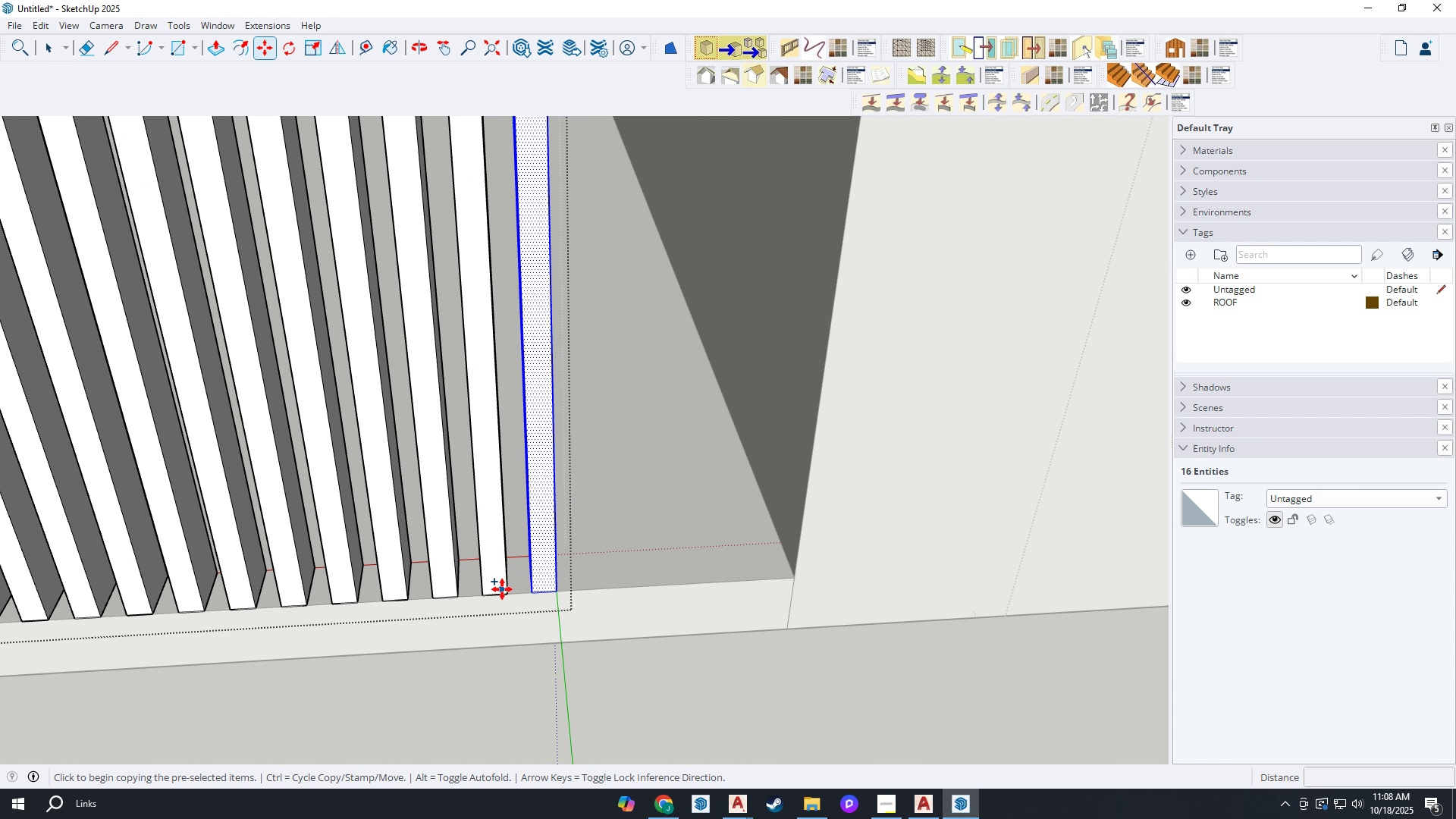 
key(M)
 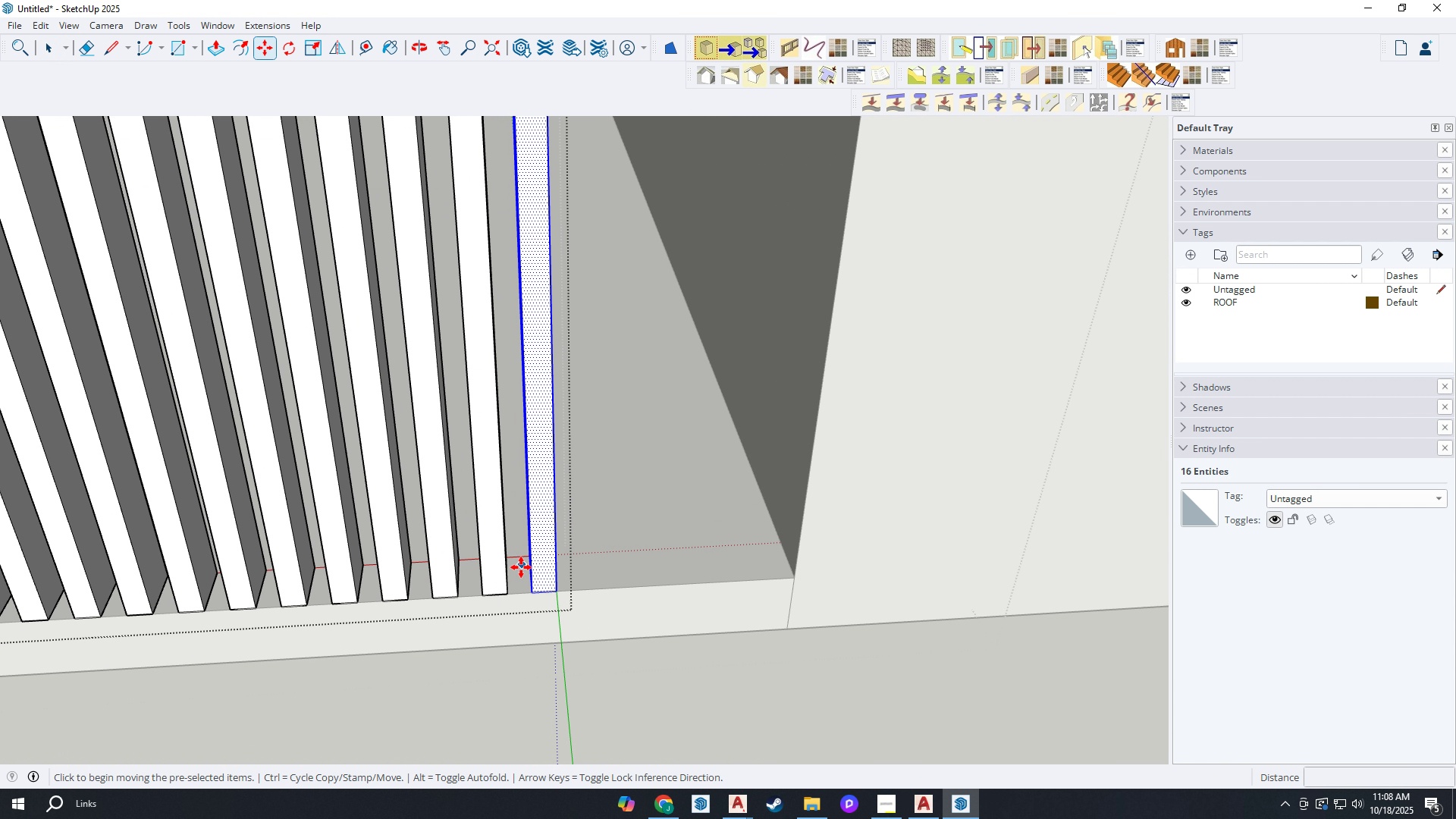 
key(Control+ControlLeft)
 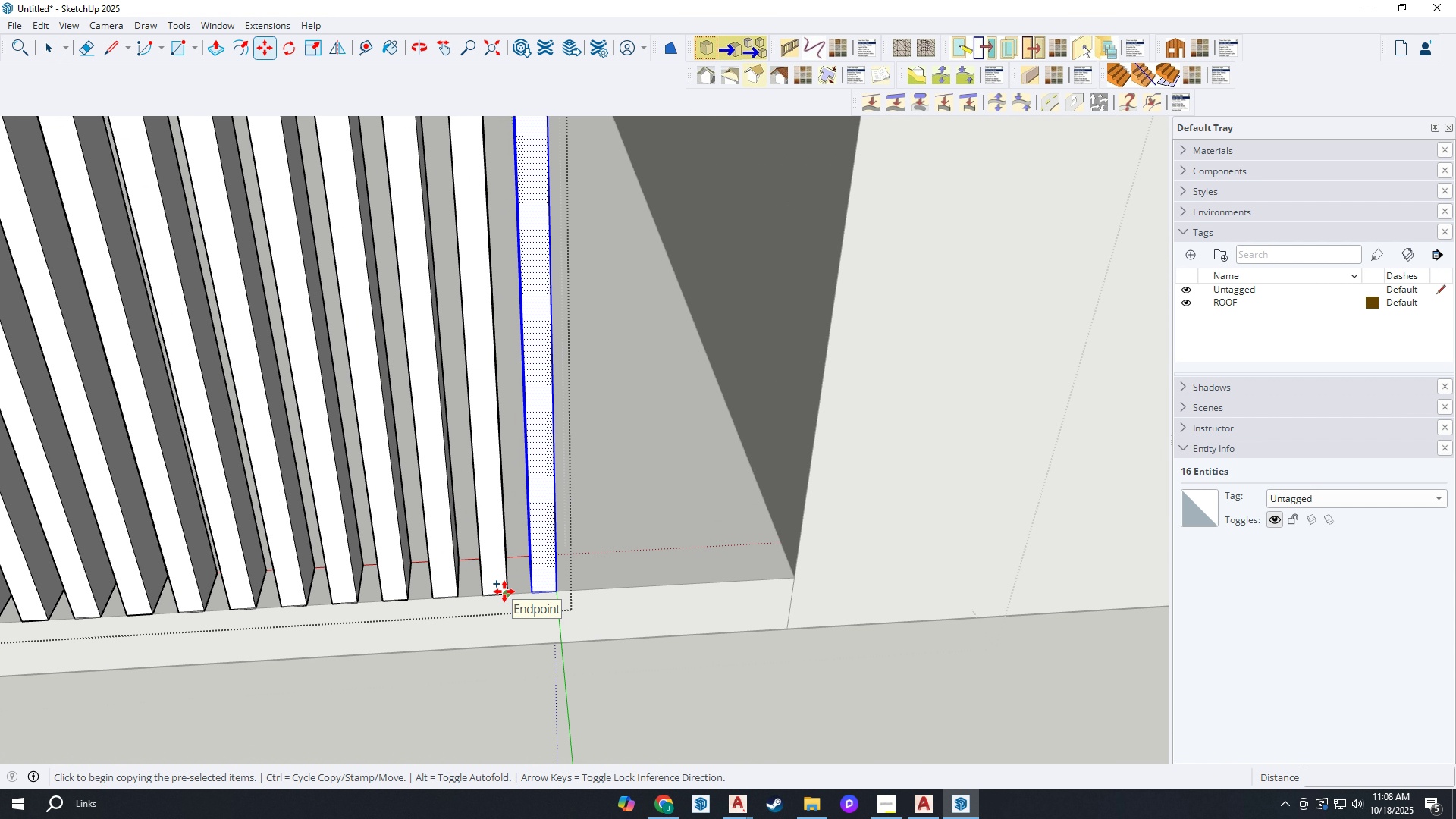 
left_click([504, 592])
 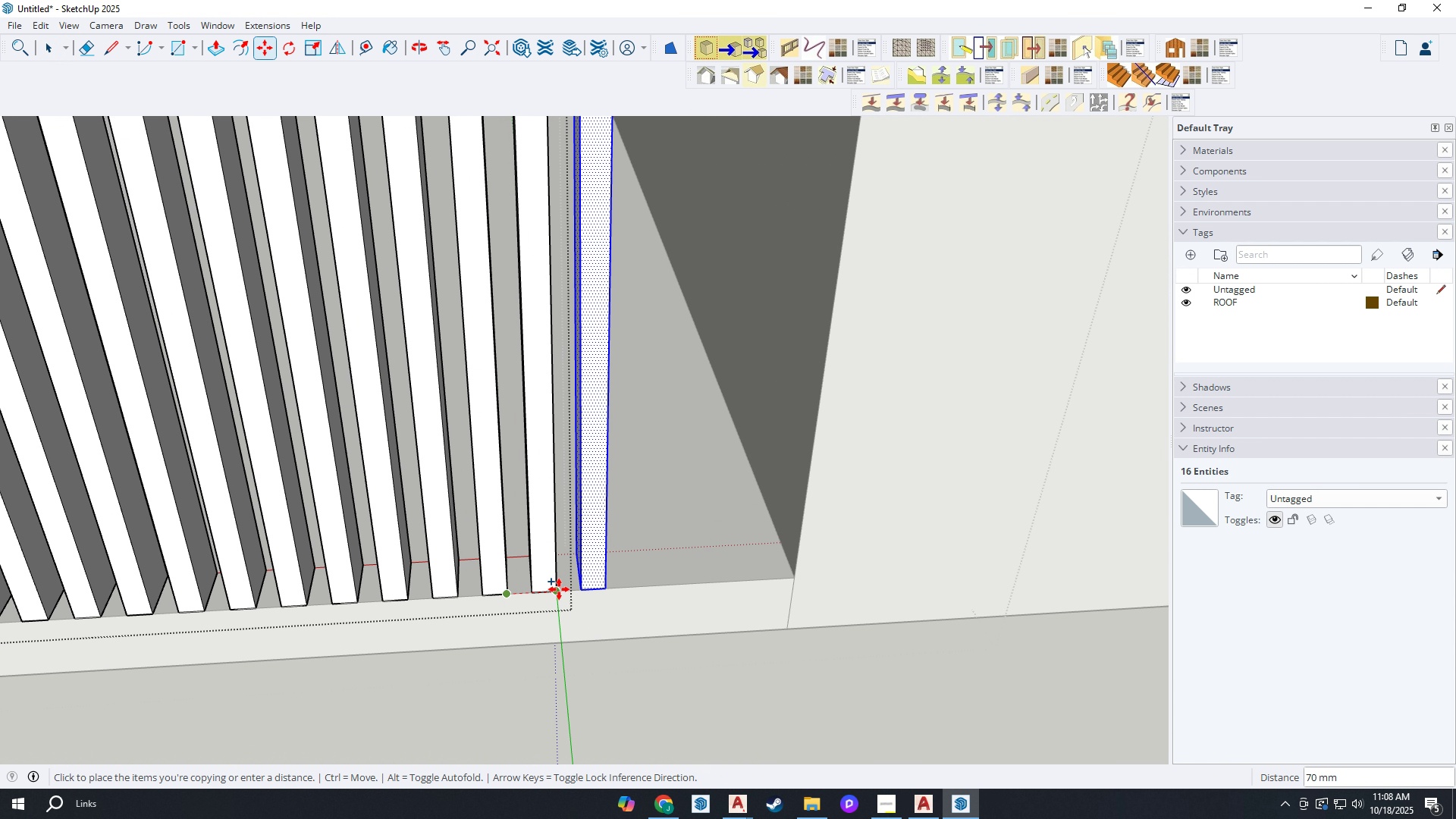 
left_click([559, 589])
 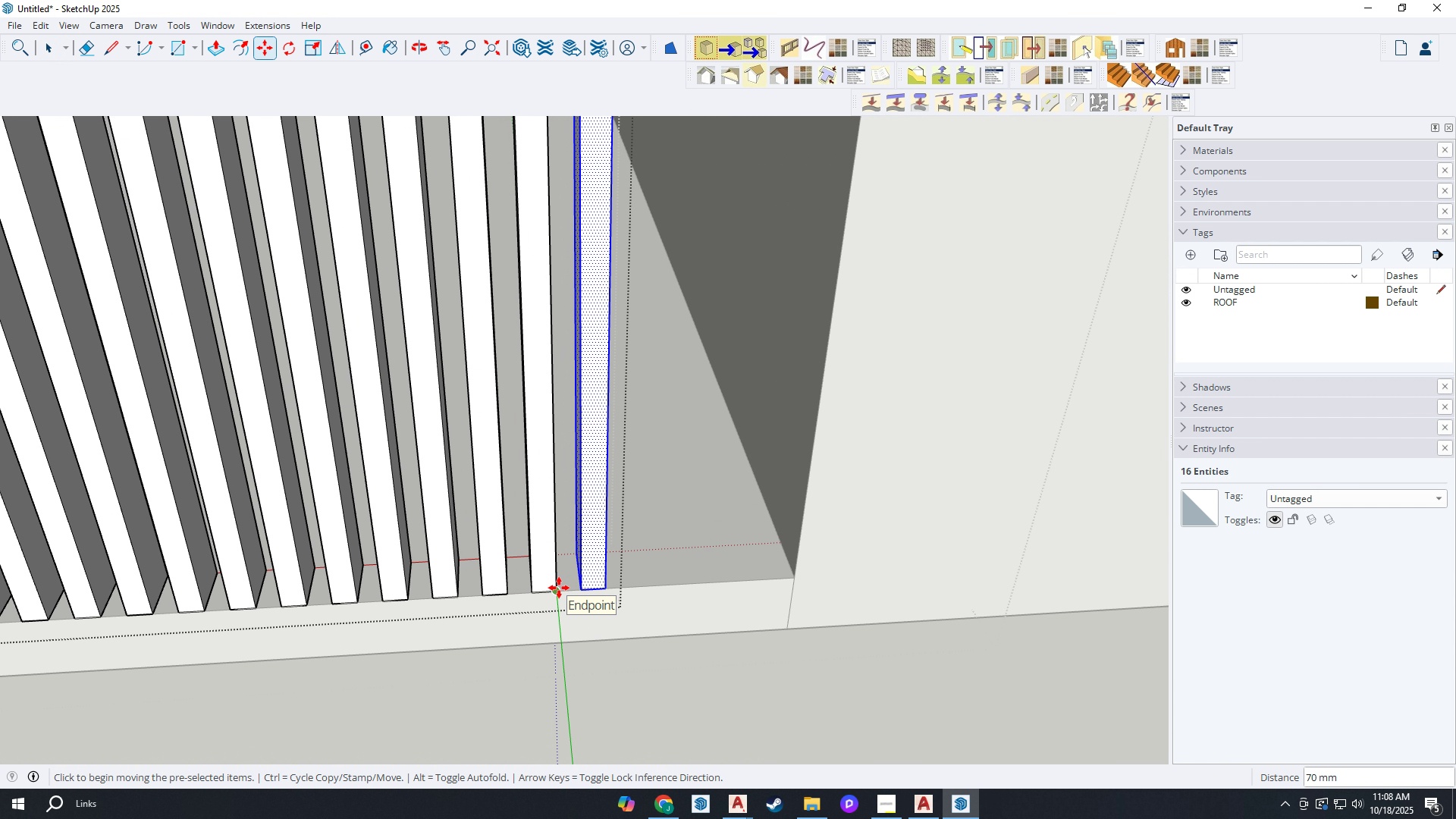 
type(X5)
 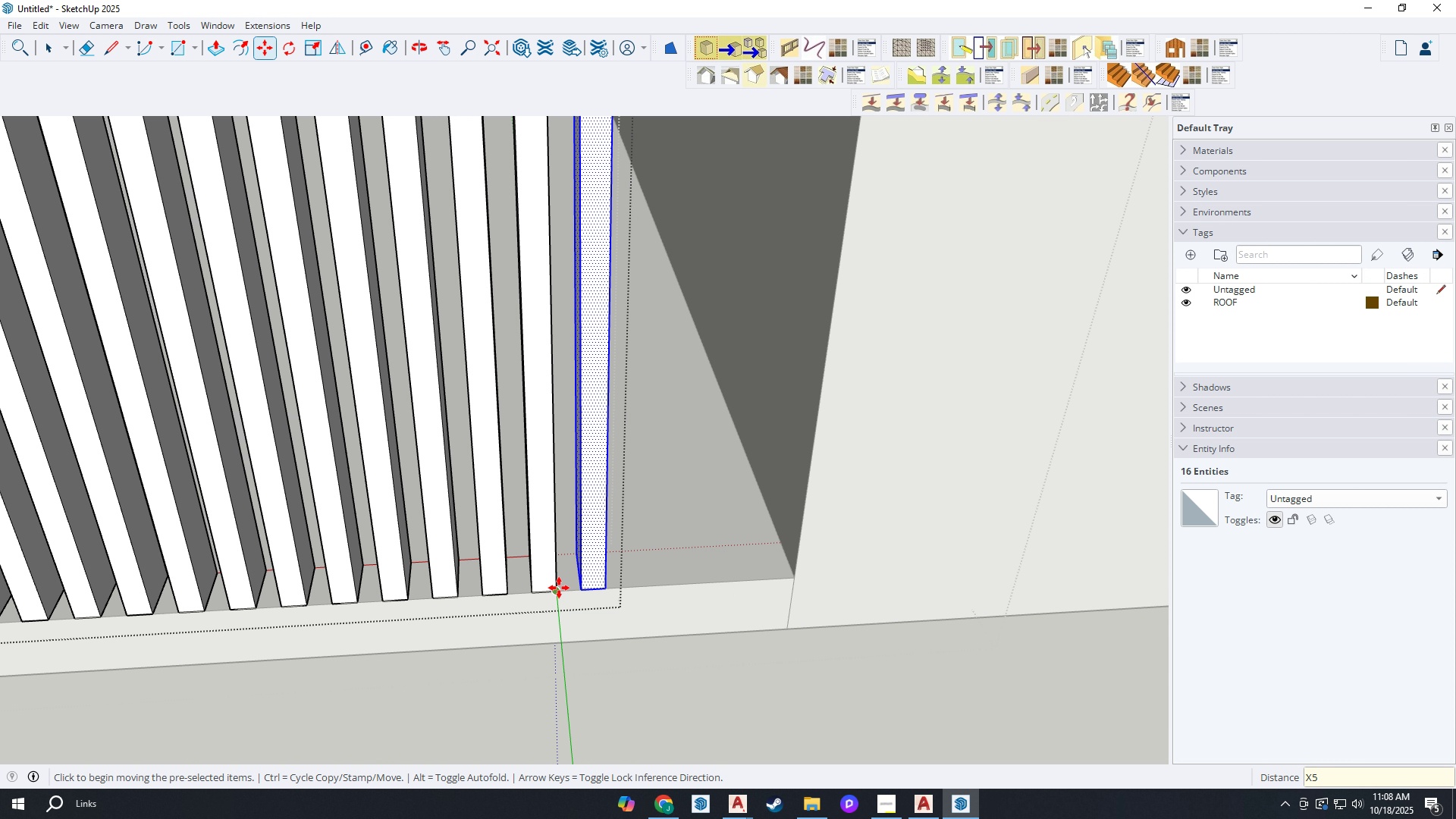 
key(Enter)
 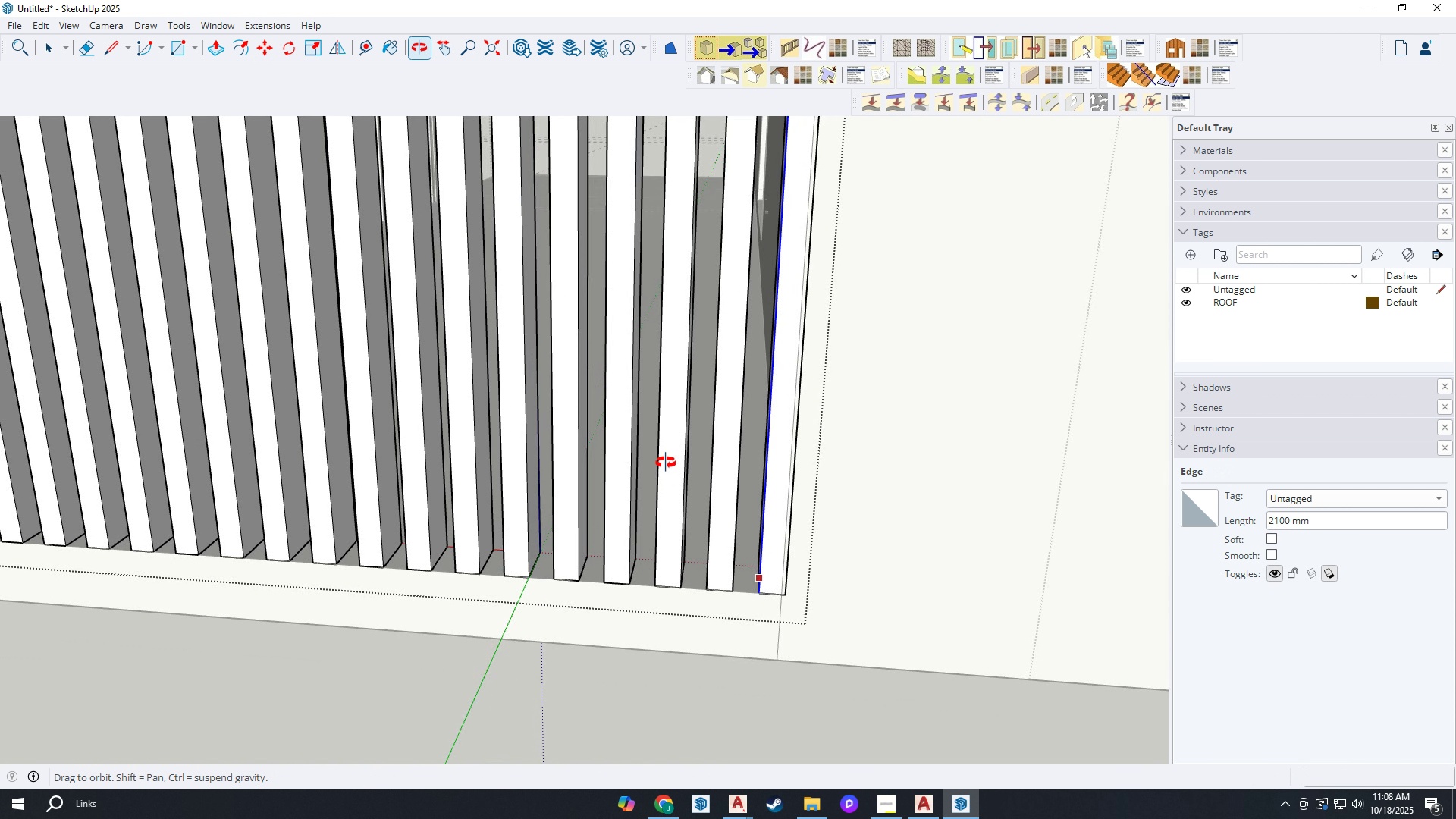 
scroll: coordinate [868, 529], scroll_direction: down, amount: 15.0
 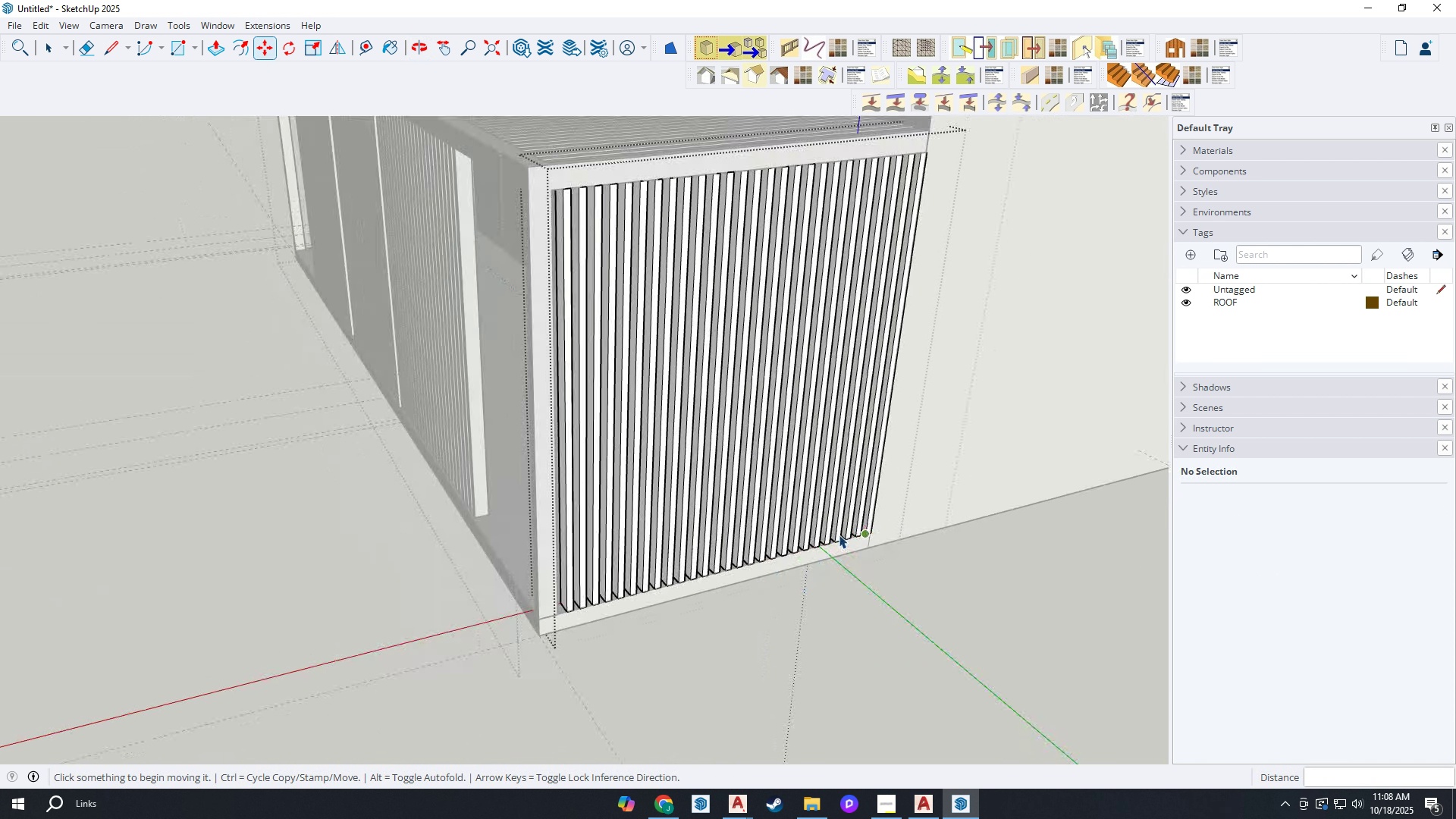 
key(Space)
 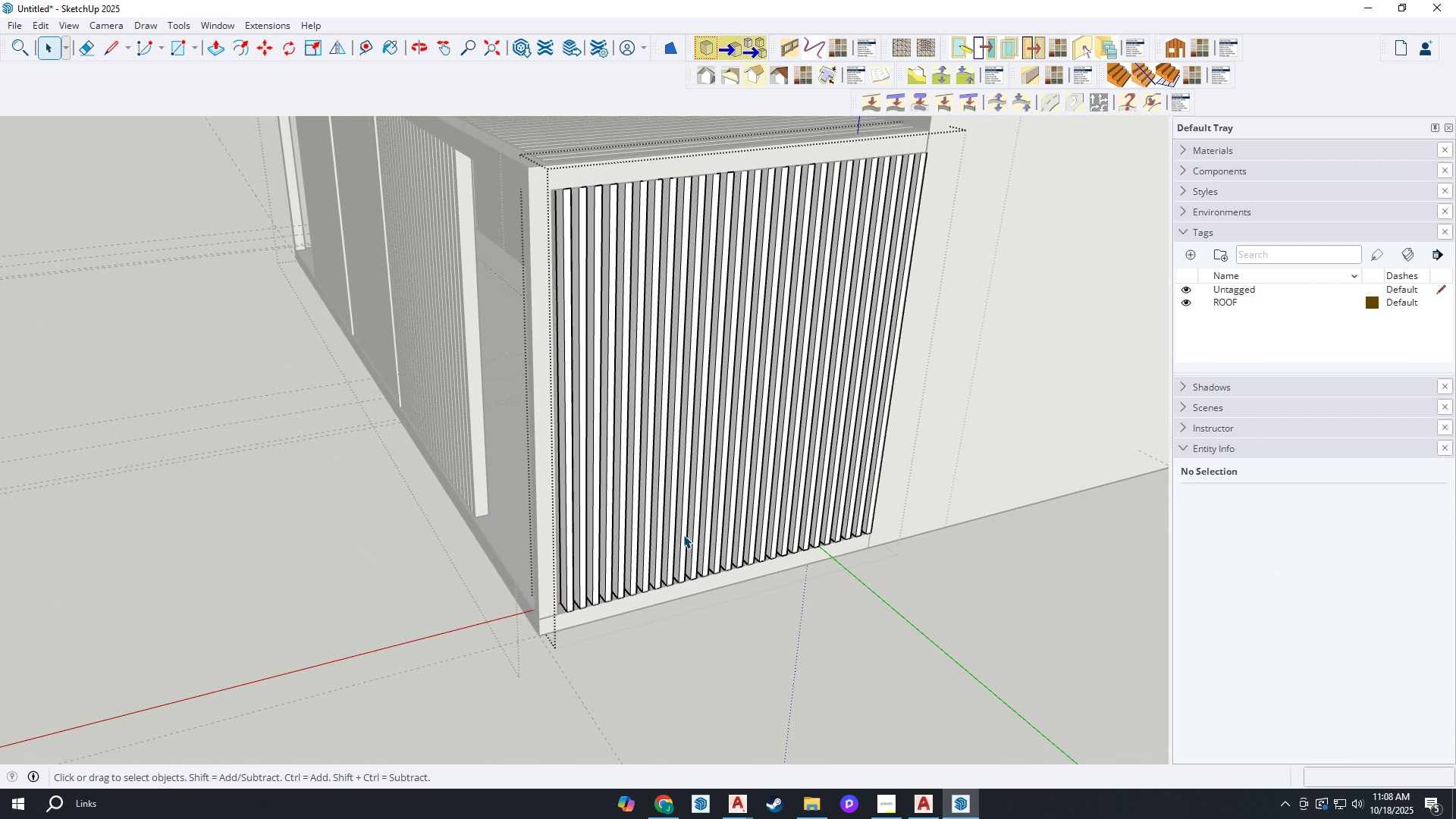 
key(Escape)
 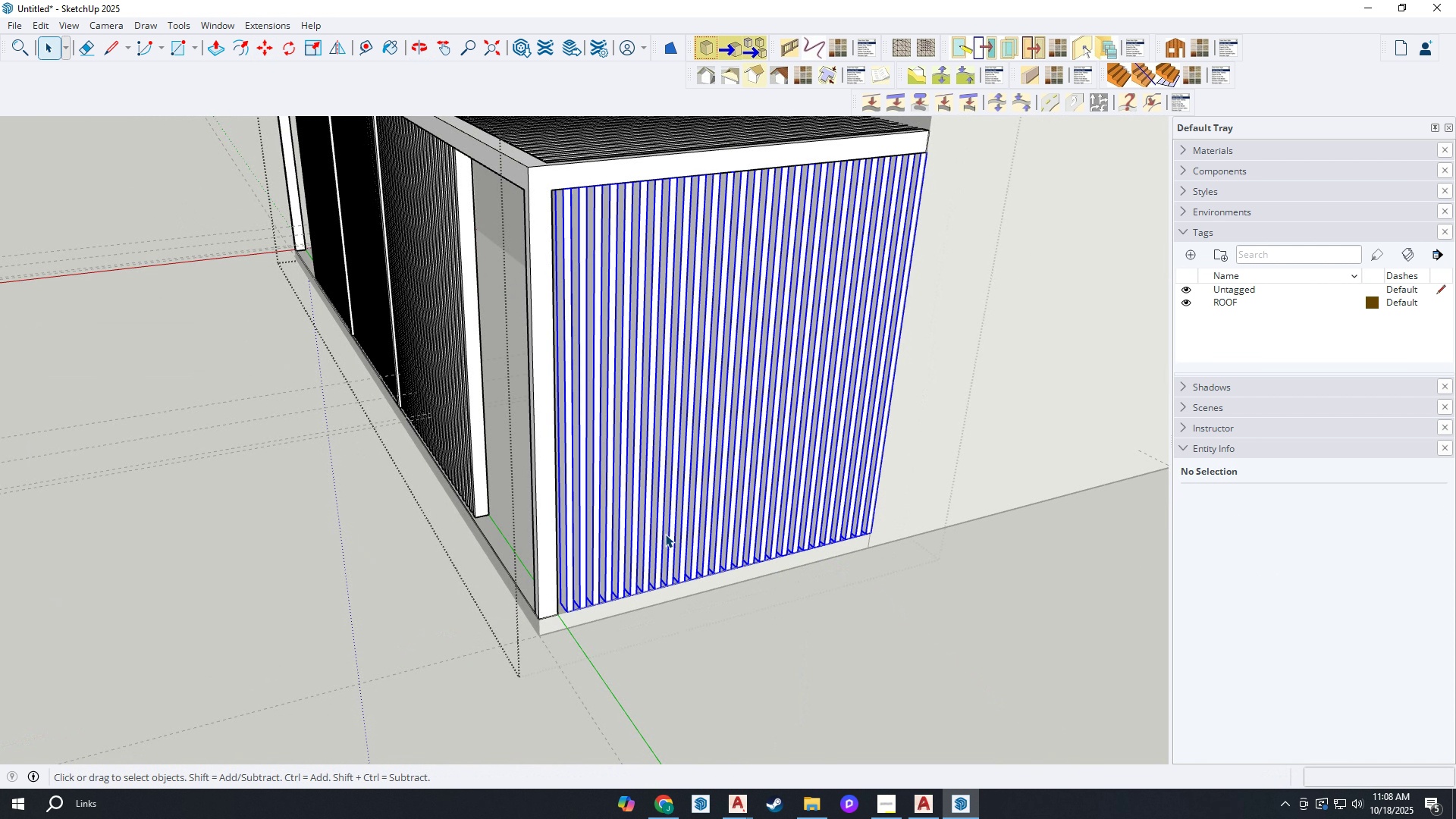 
left_click([665, 534])
 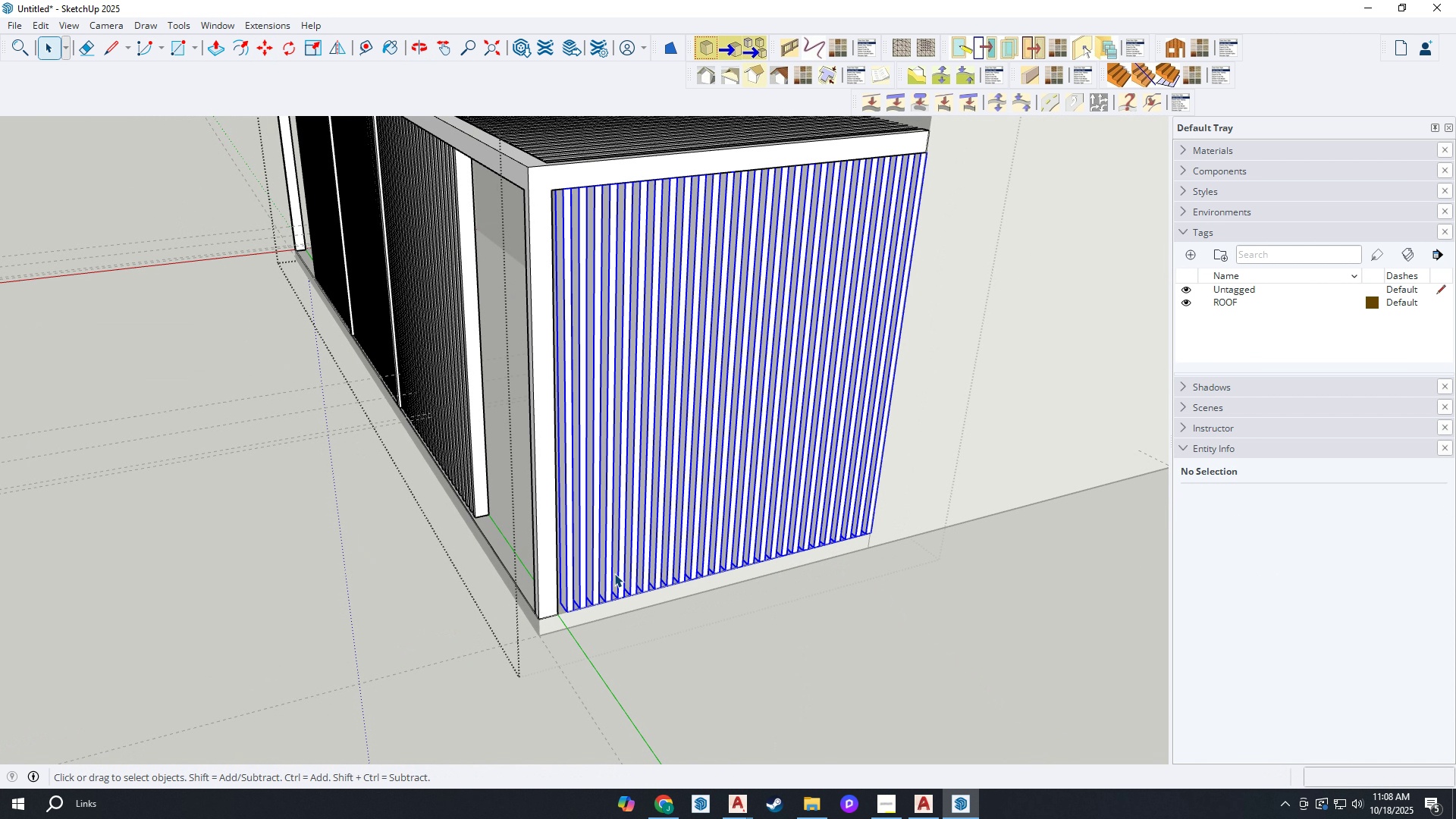 
scroll: coordinate [614, 573], scroll_direction: up, amount: 3.0
 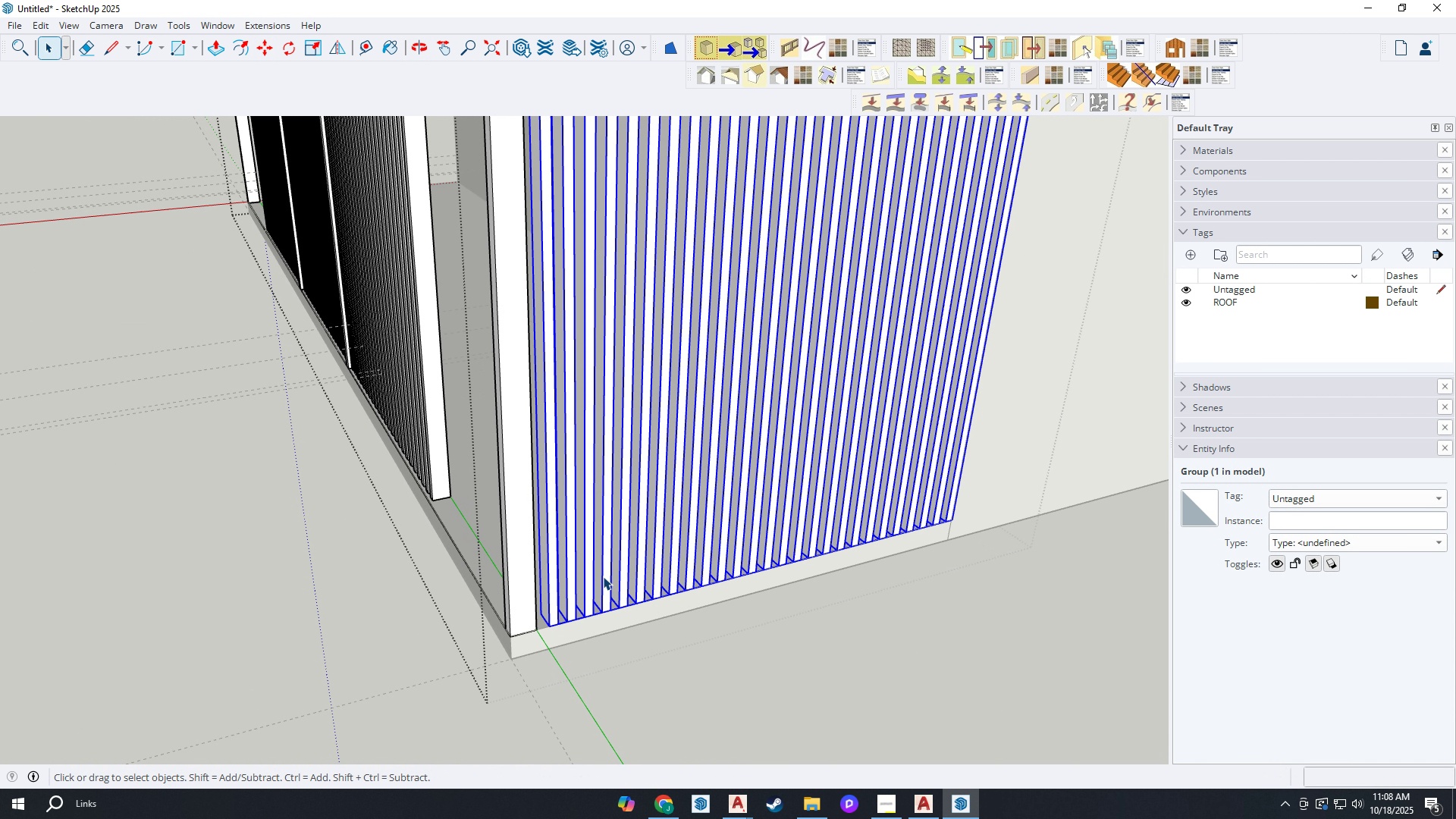 
key(M)
 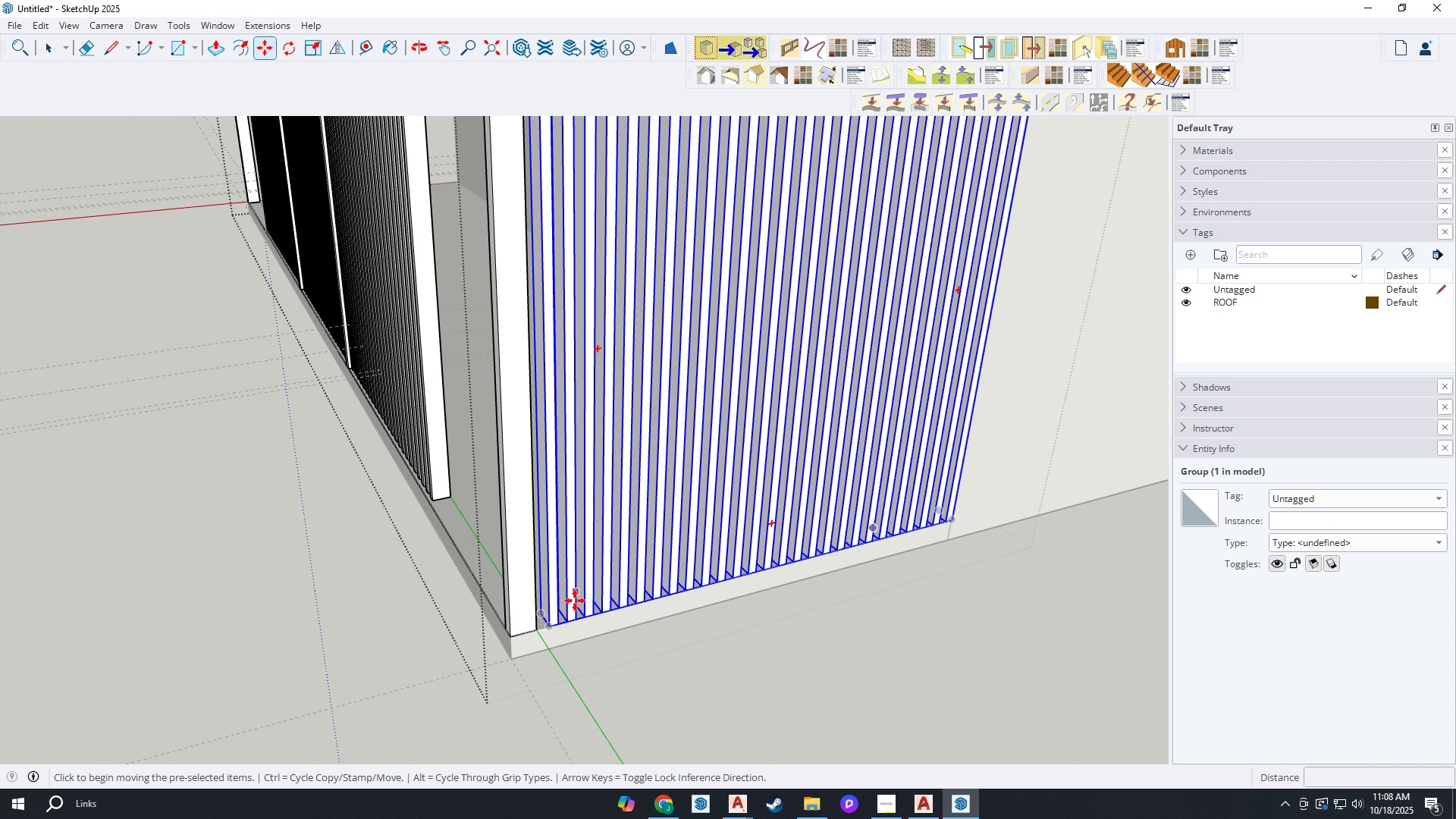 
scroll: coordinate [575, 601], scroll_direction: up, amount: 4.0
 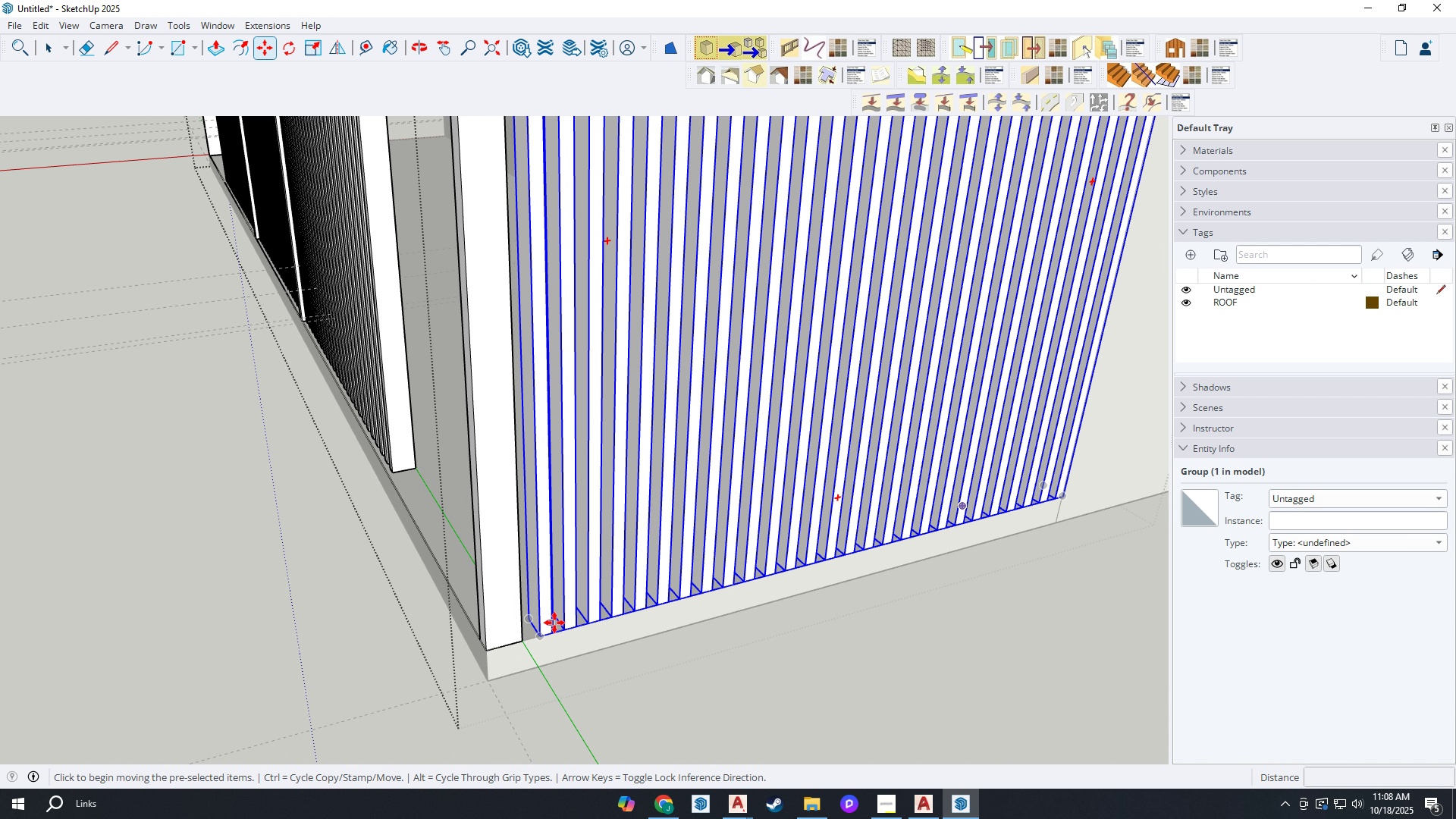 
key(Control+ControlLeft)
 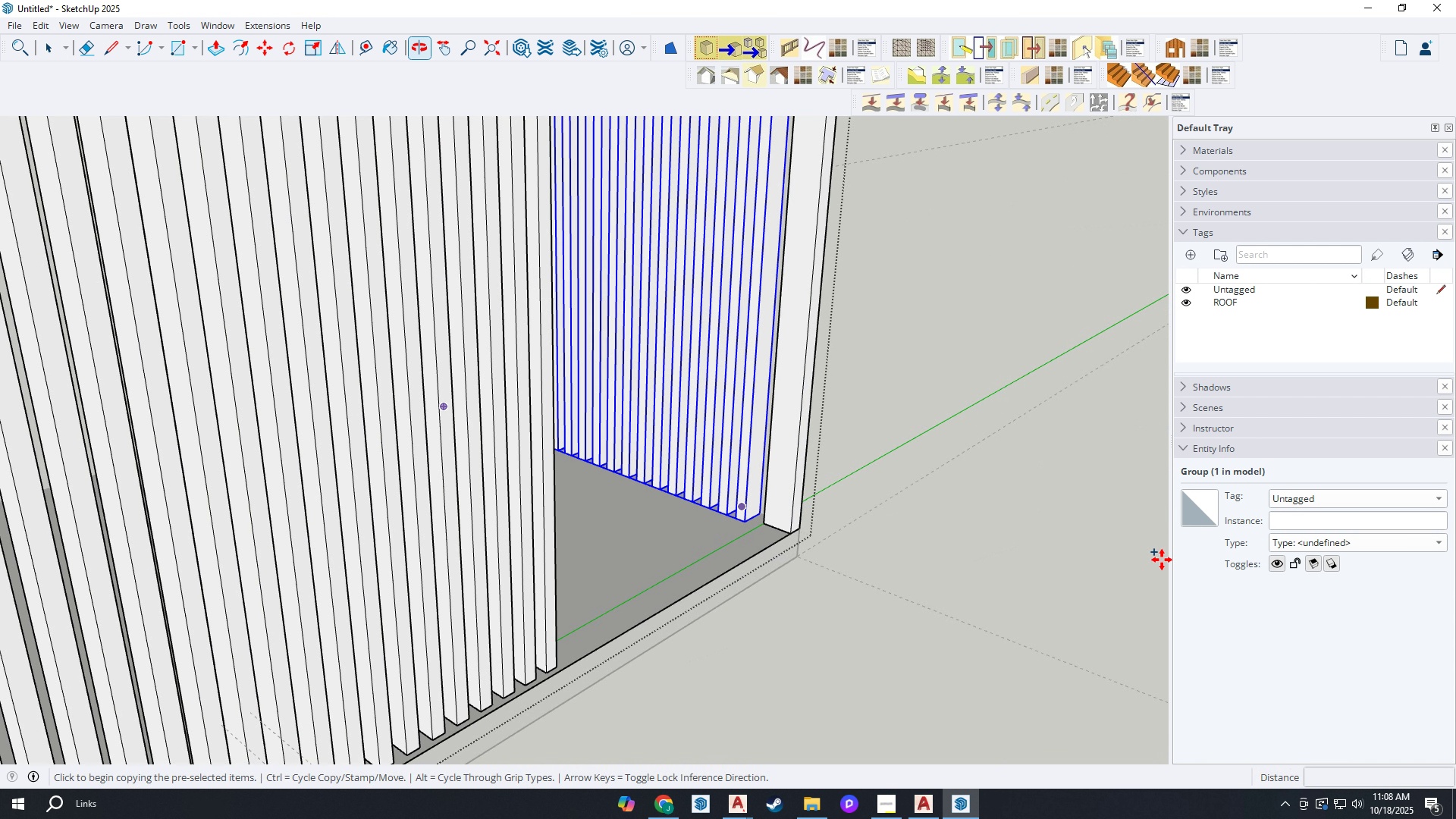 
scroll: coordinate [808, 529], scroll_direction: up, amount: 3.0
 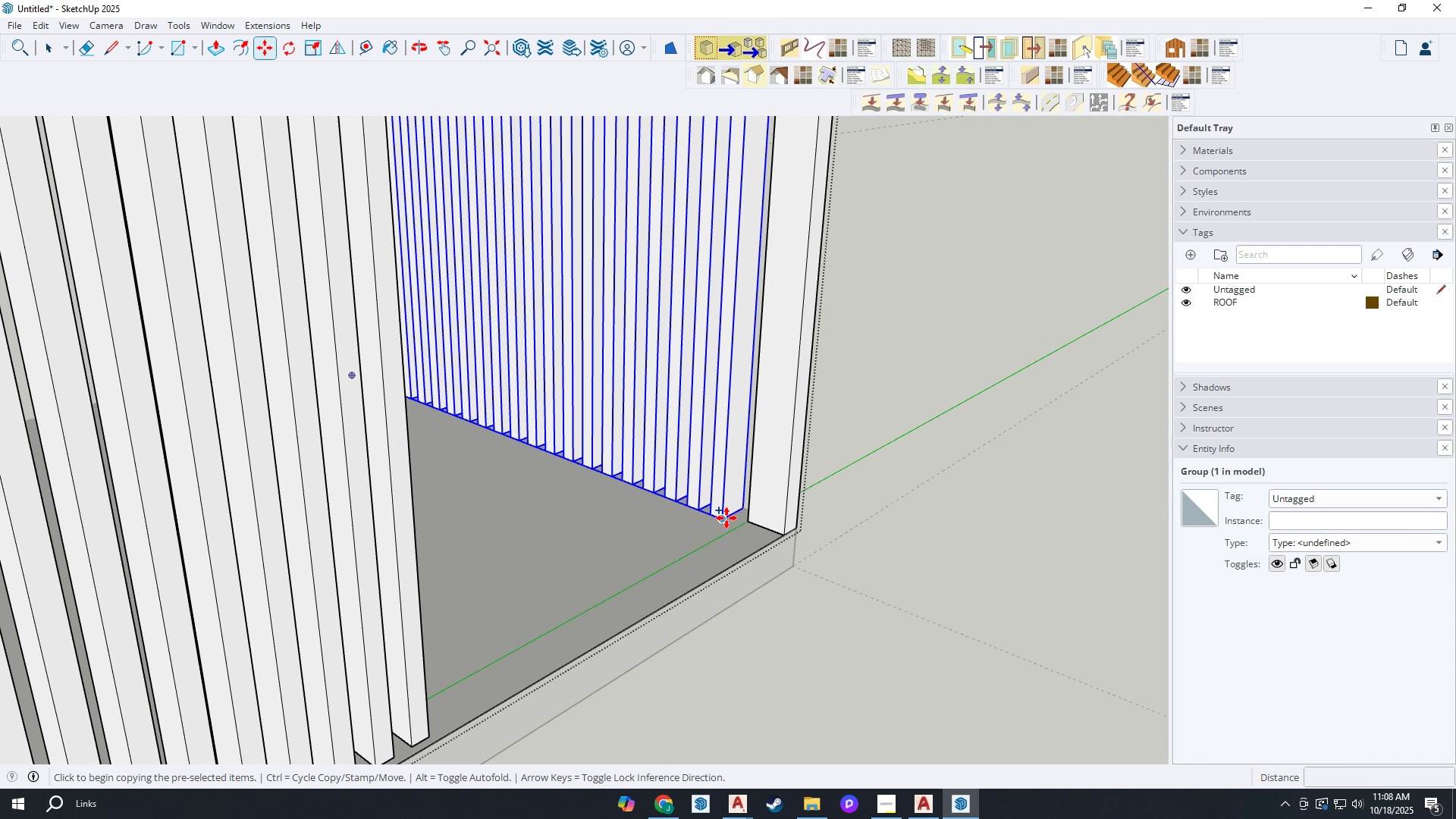 
left_click([726, 518])
 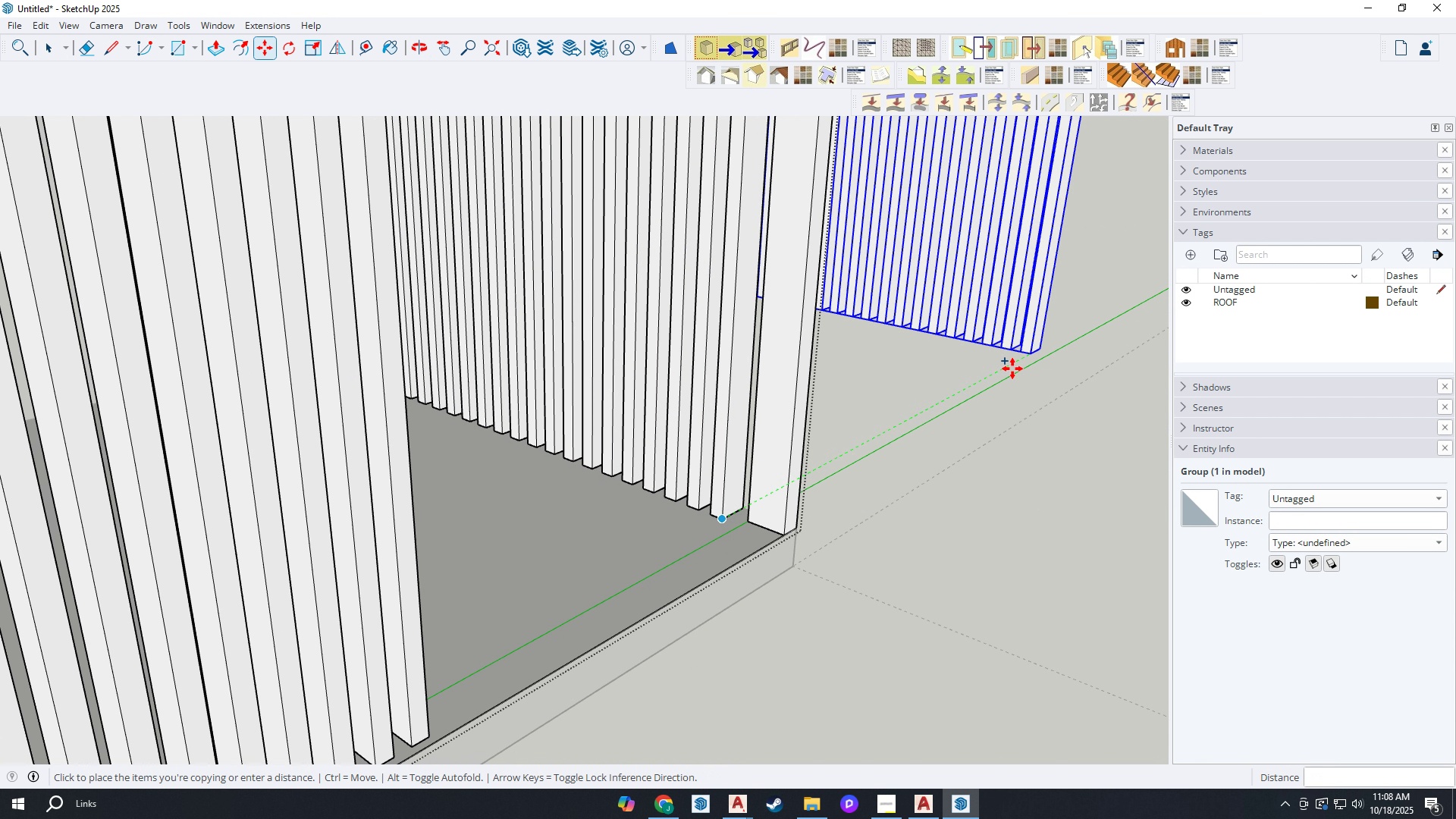 
scroll: coordinate [535, 600], scroll_direction: down, amount: 20.0
 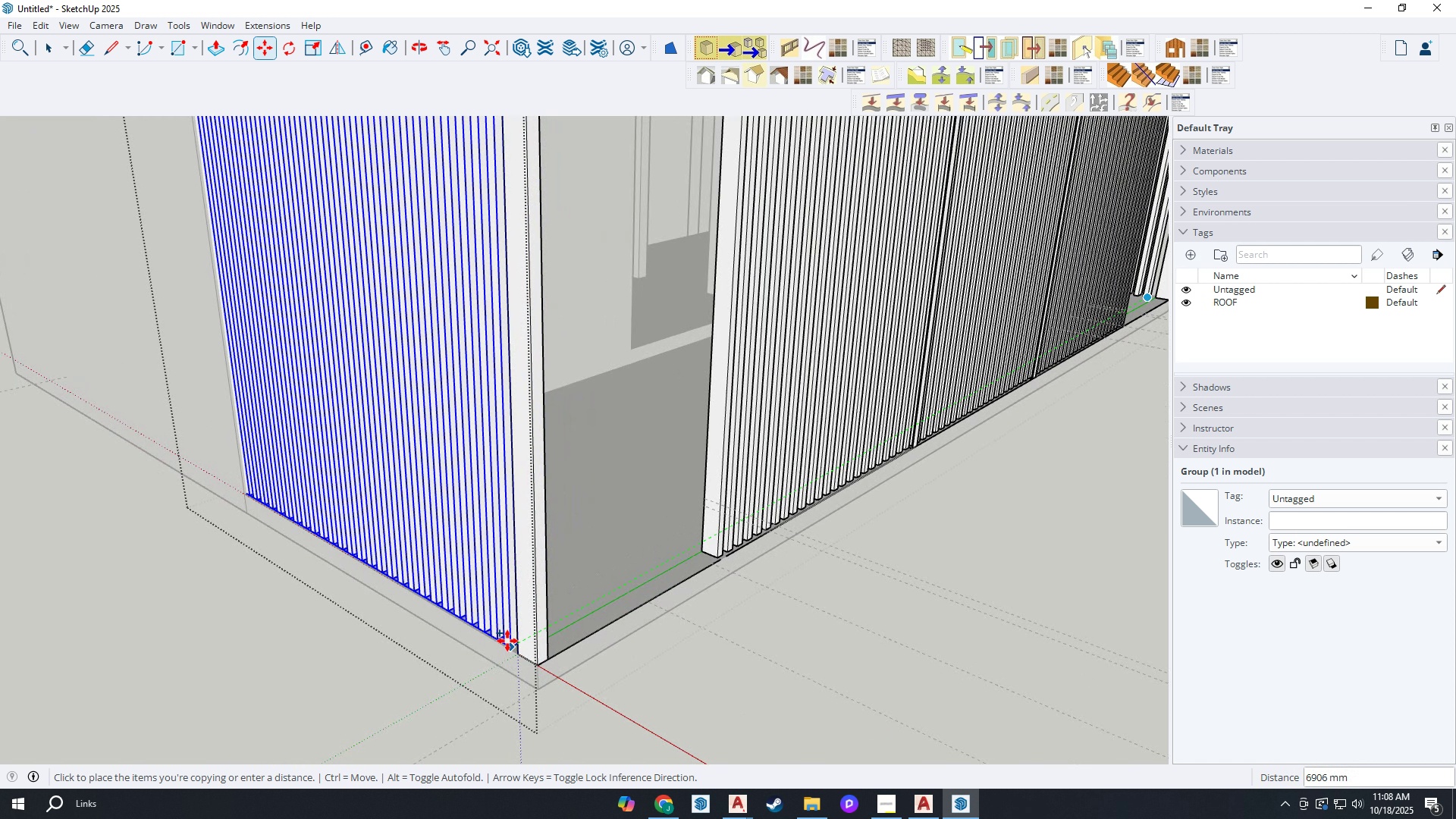 
scroll: coordinate [509, 644], scroll_direction: up, amount: 3.0
 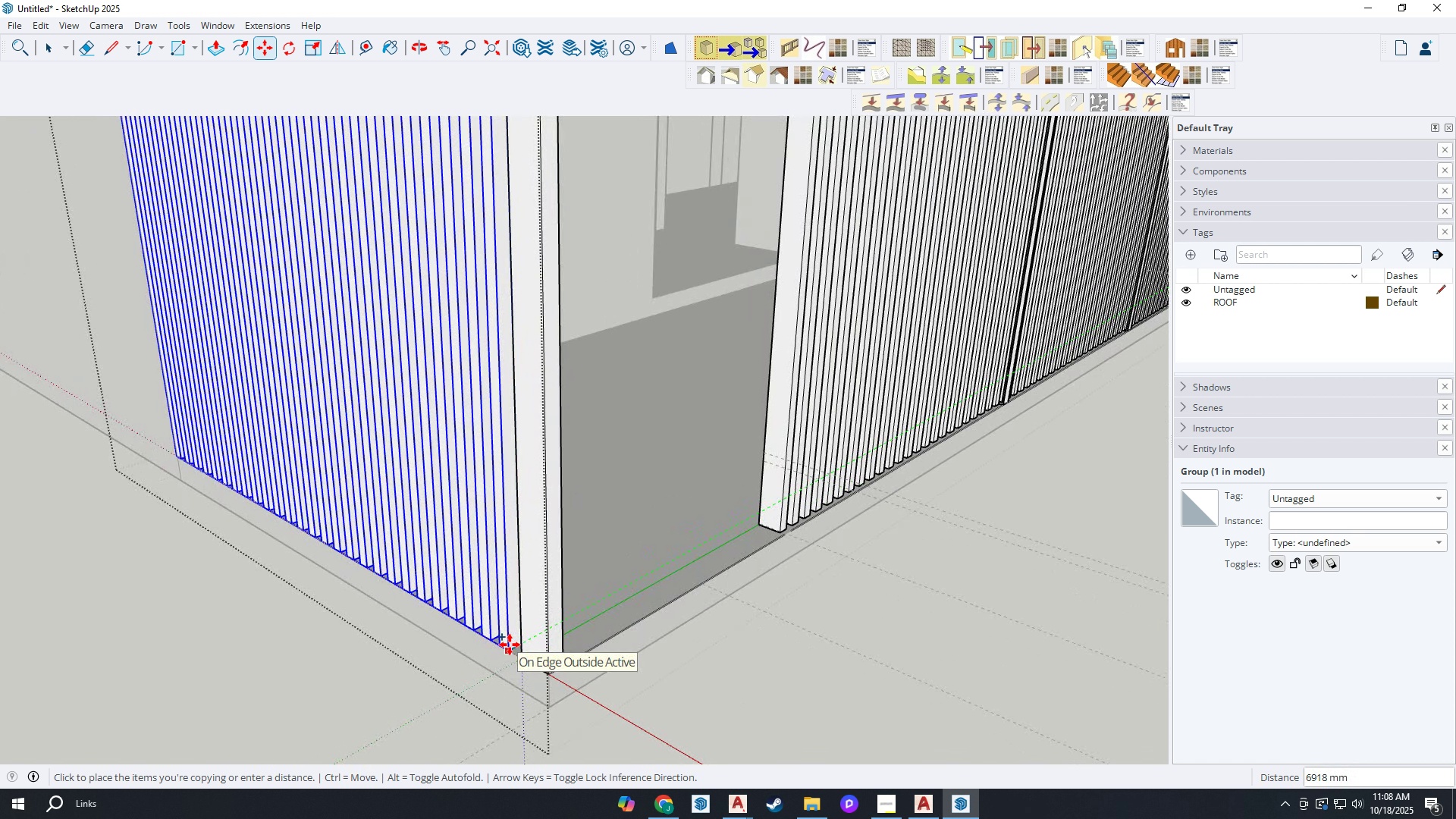 
hold_key(key=ShiftLeft, duration=0.8)
 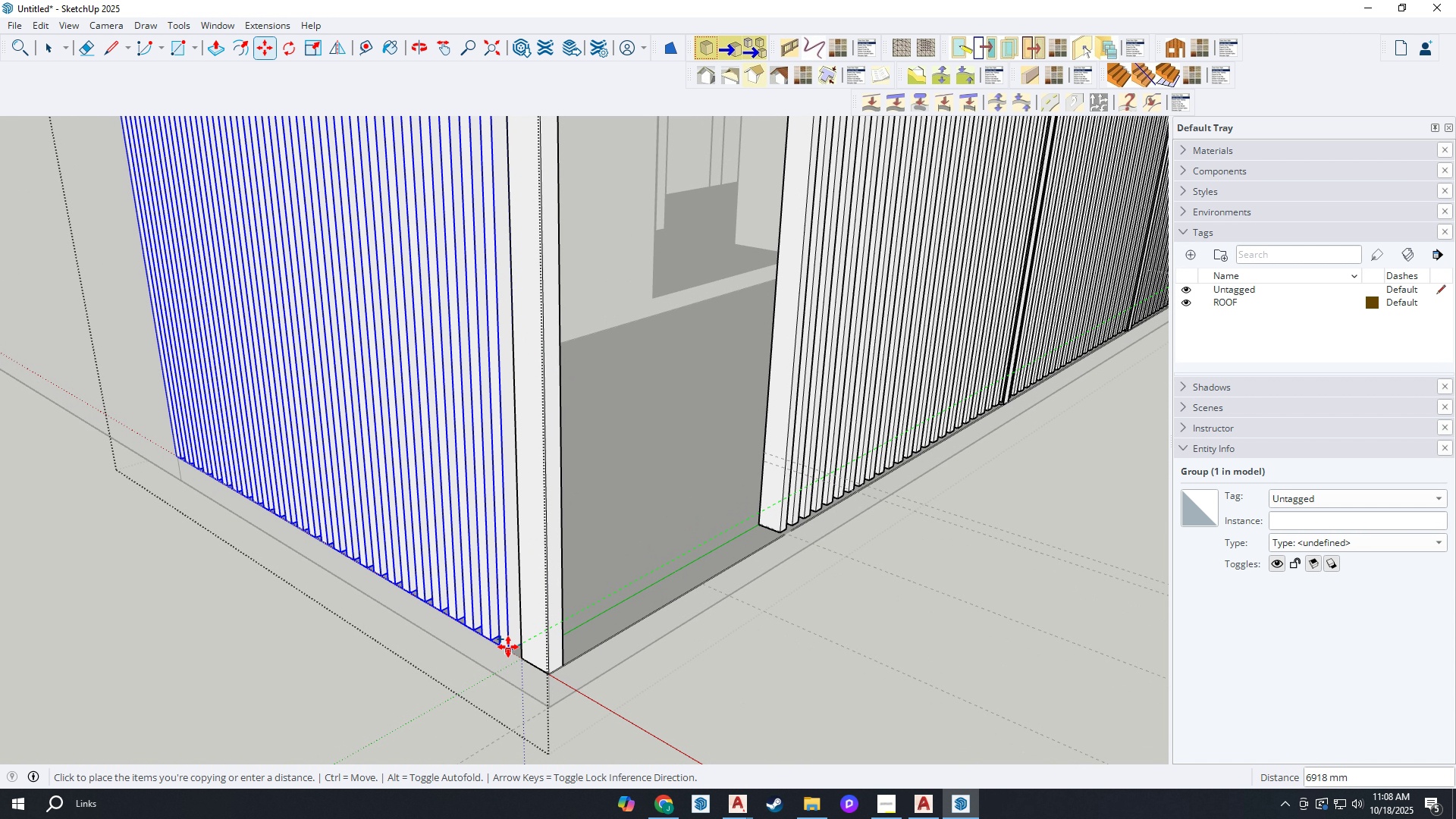 
hold_key(key=ShiftLeft, duration=0.9)
 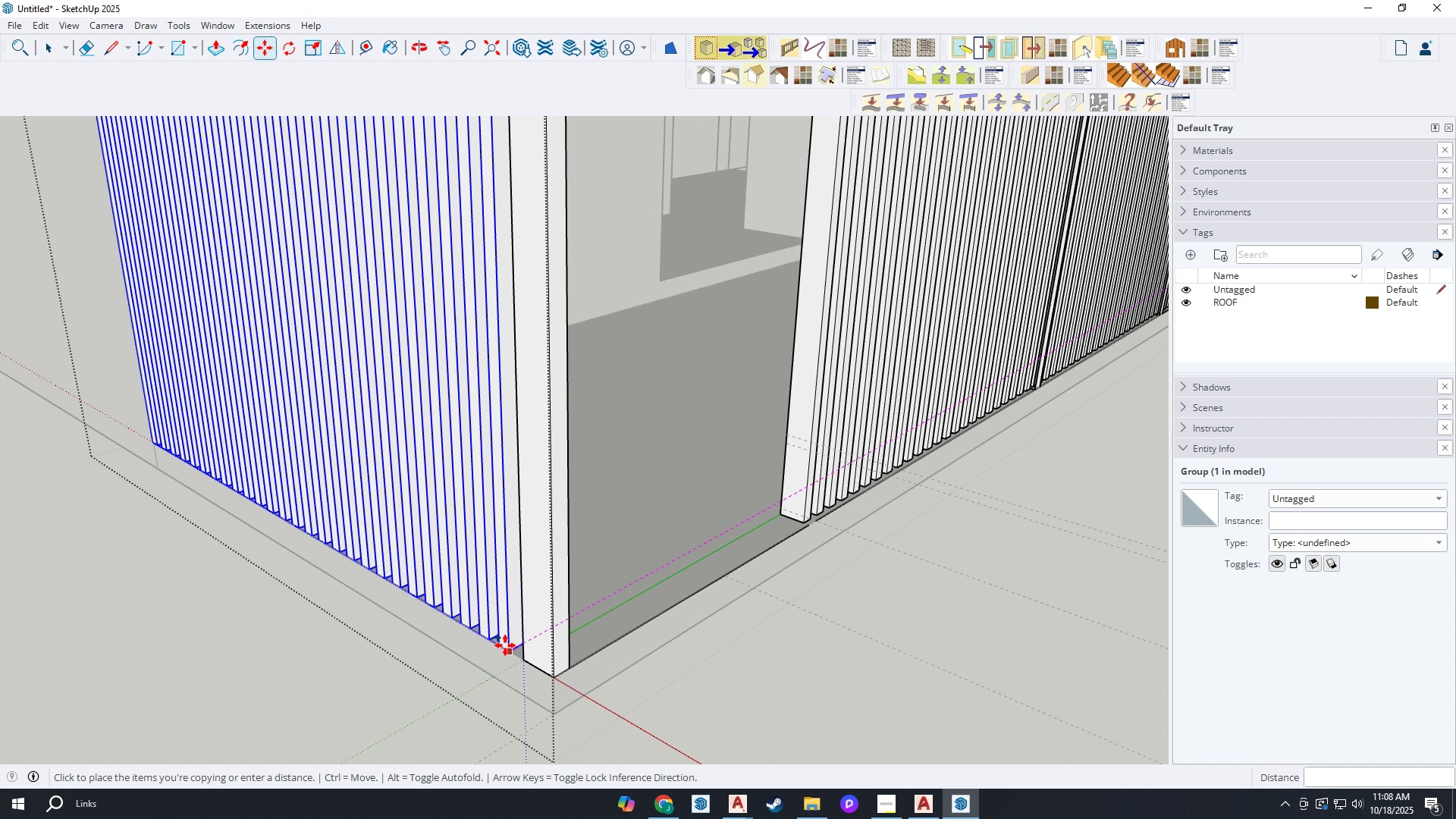 
scroll: coordinate [505, 645], scroll_direction: up, amount: 4.0
 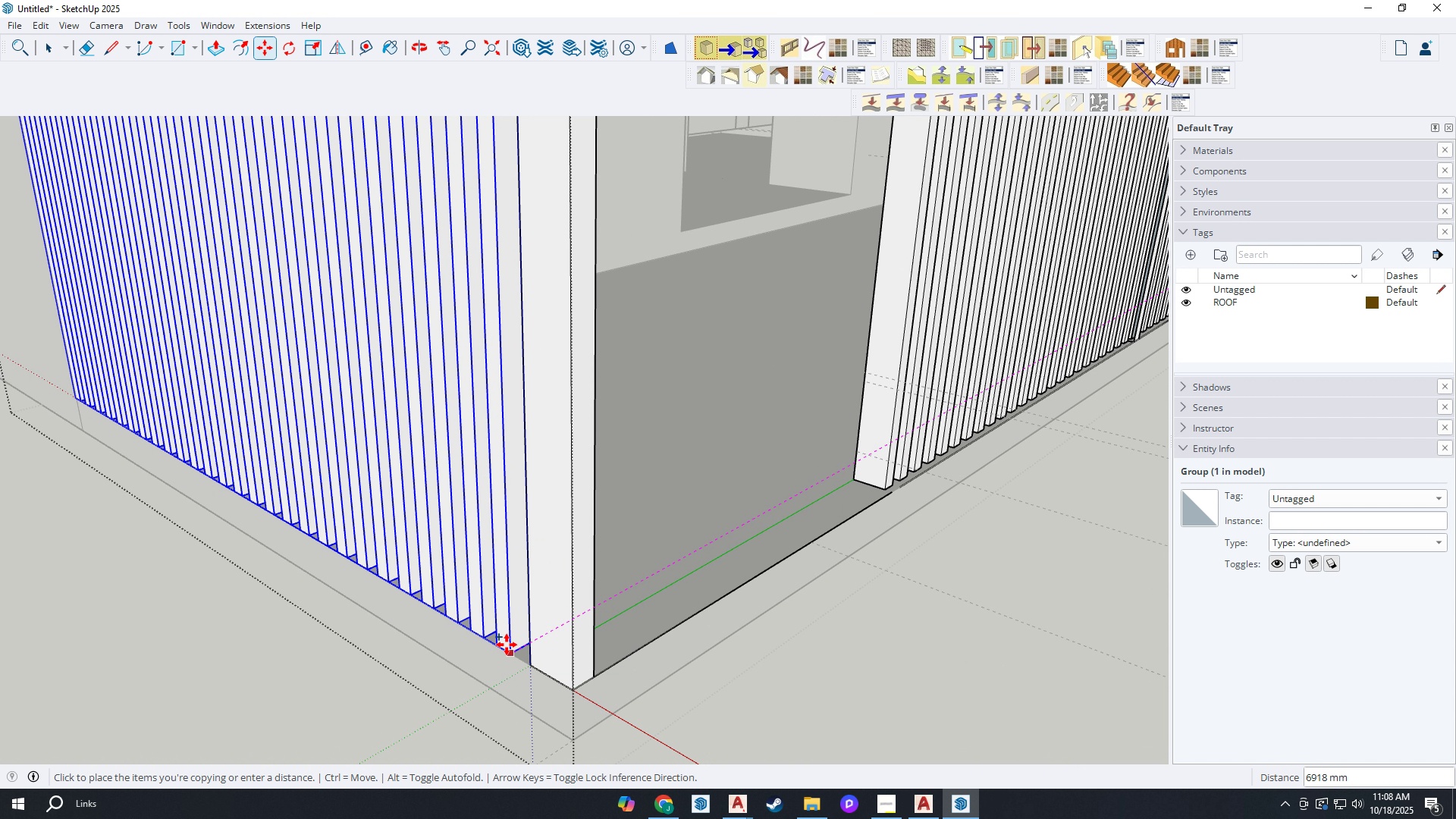 
left_click([507, 645])
 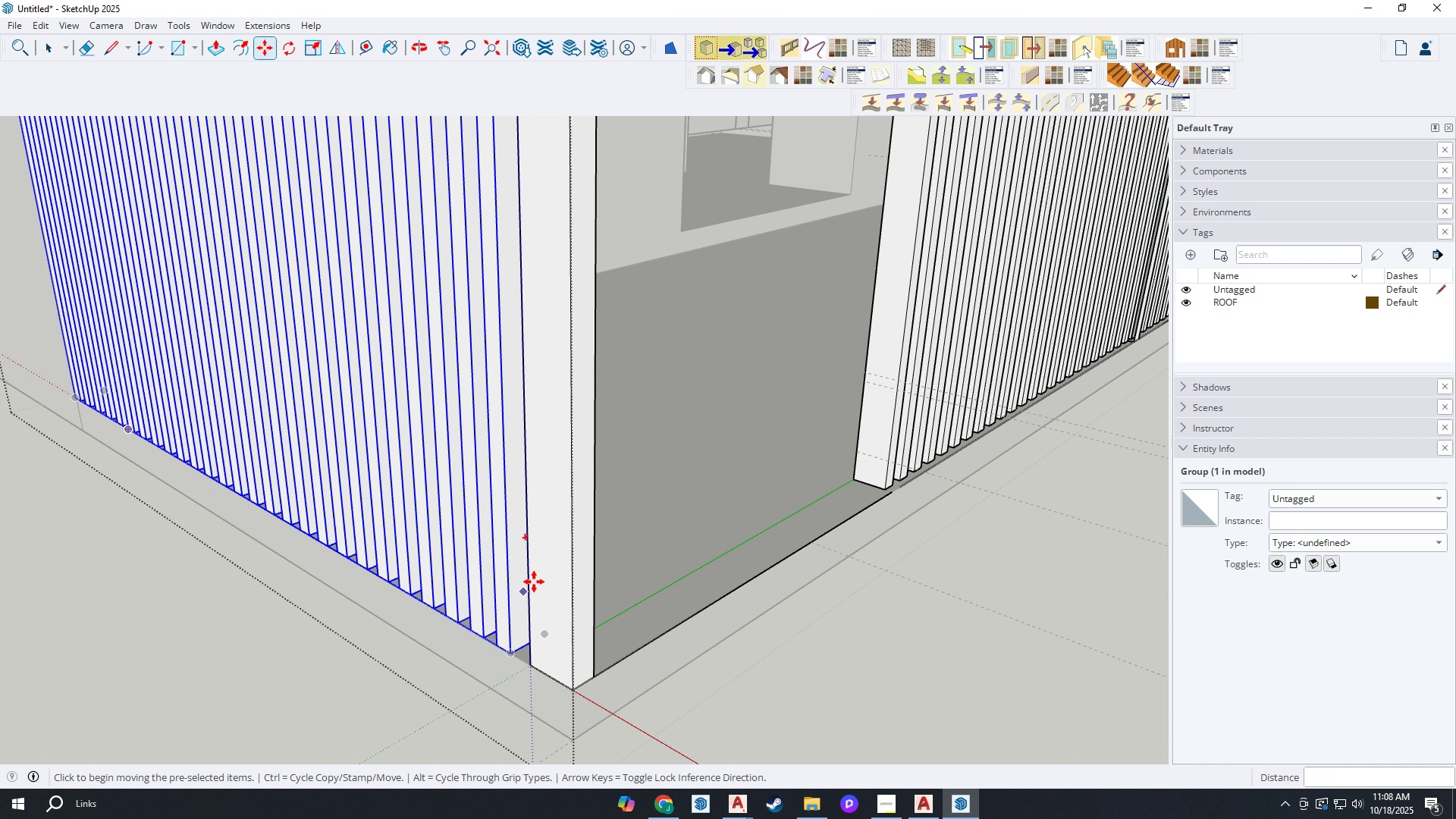 
scroll: coordinate [700, 517], scroll_direction: down, amount: 15.0
 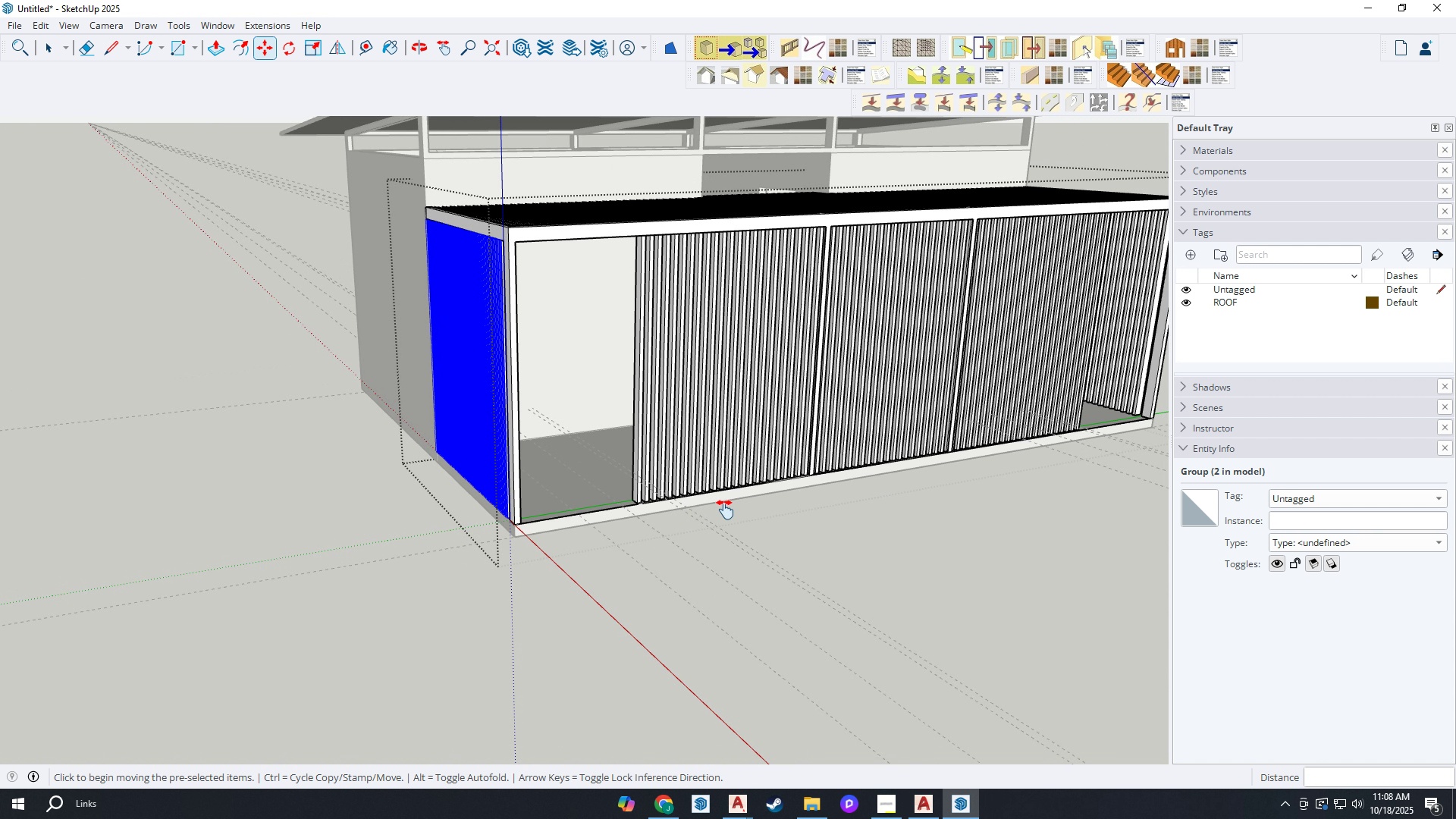 
key(H)
 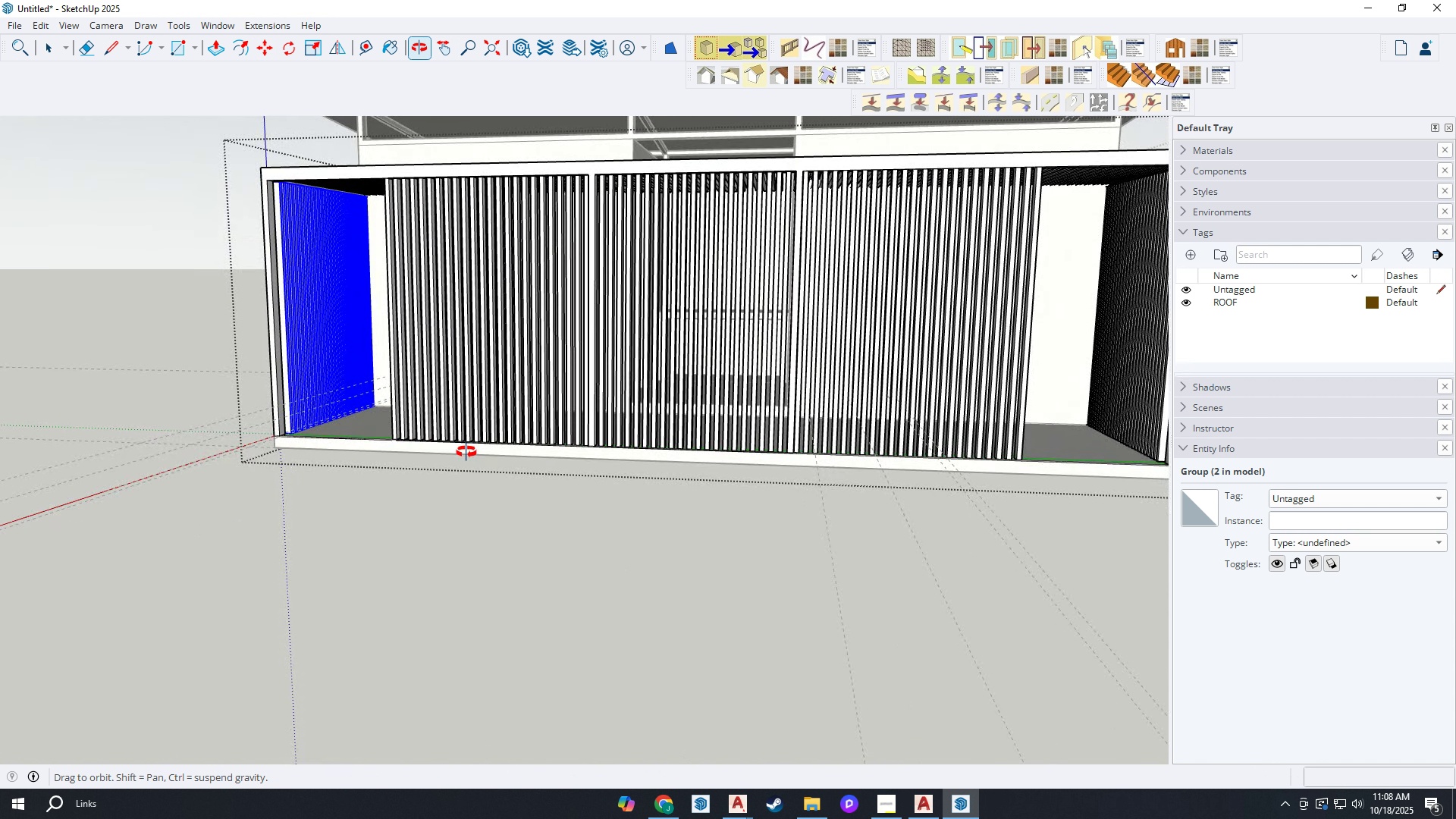 
scroll: coordinate [687, 523], scroll_direction: down, amount: 6.0
 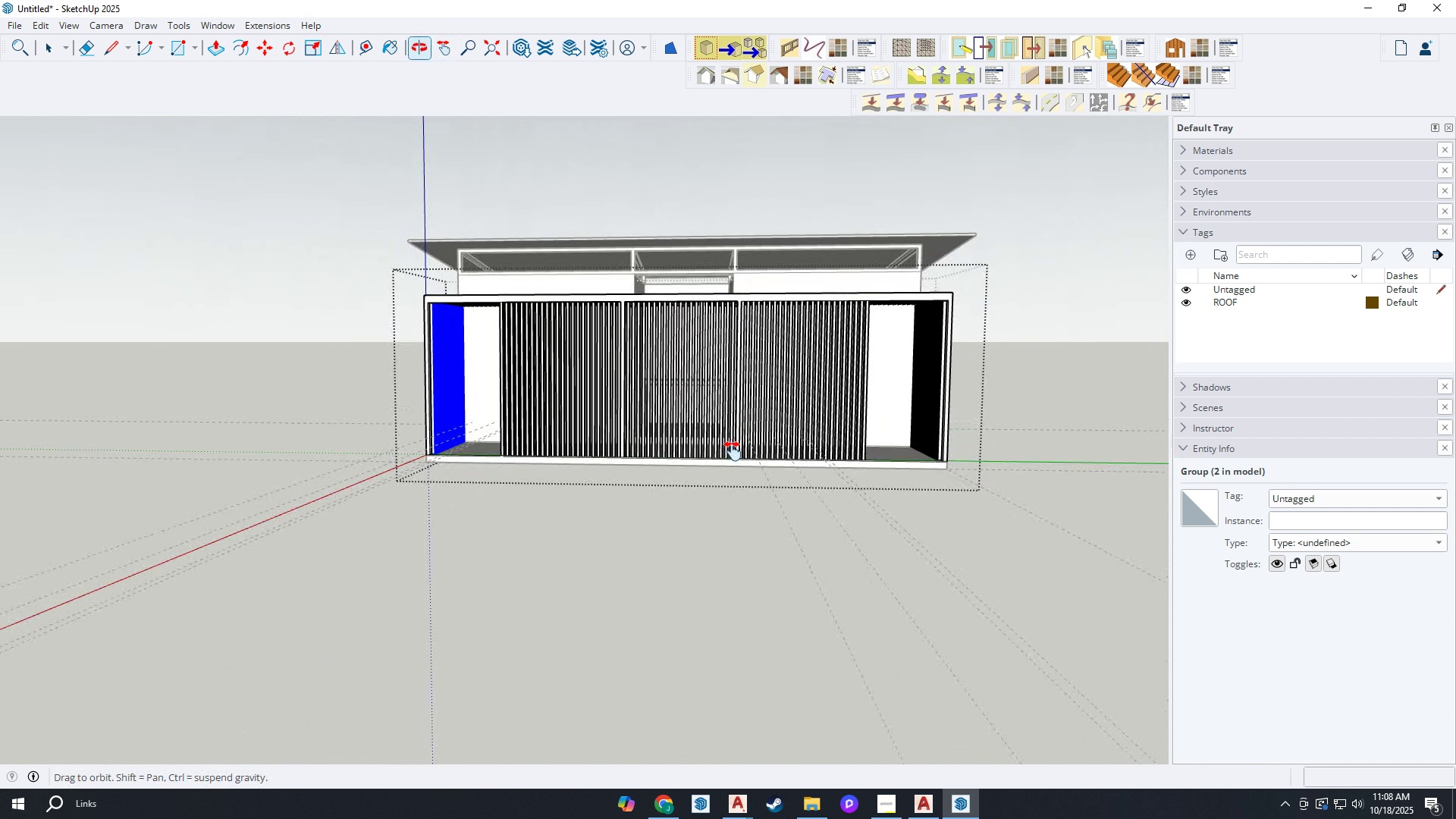 
scroll: coordinate [767, 336], scroll_direction: up, amount: 4.0
 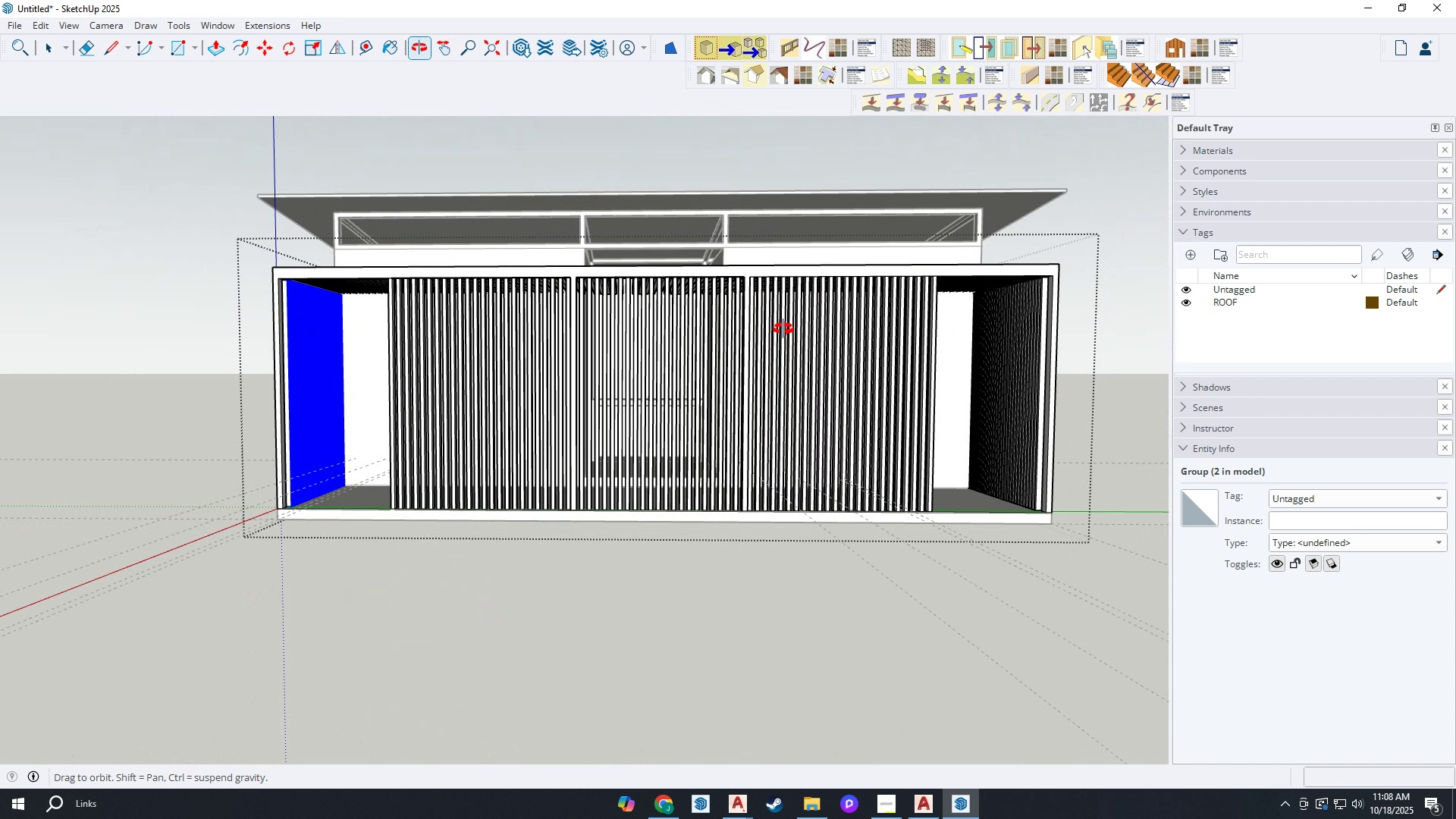 
wait(10.52)
 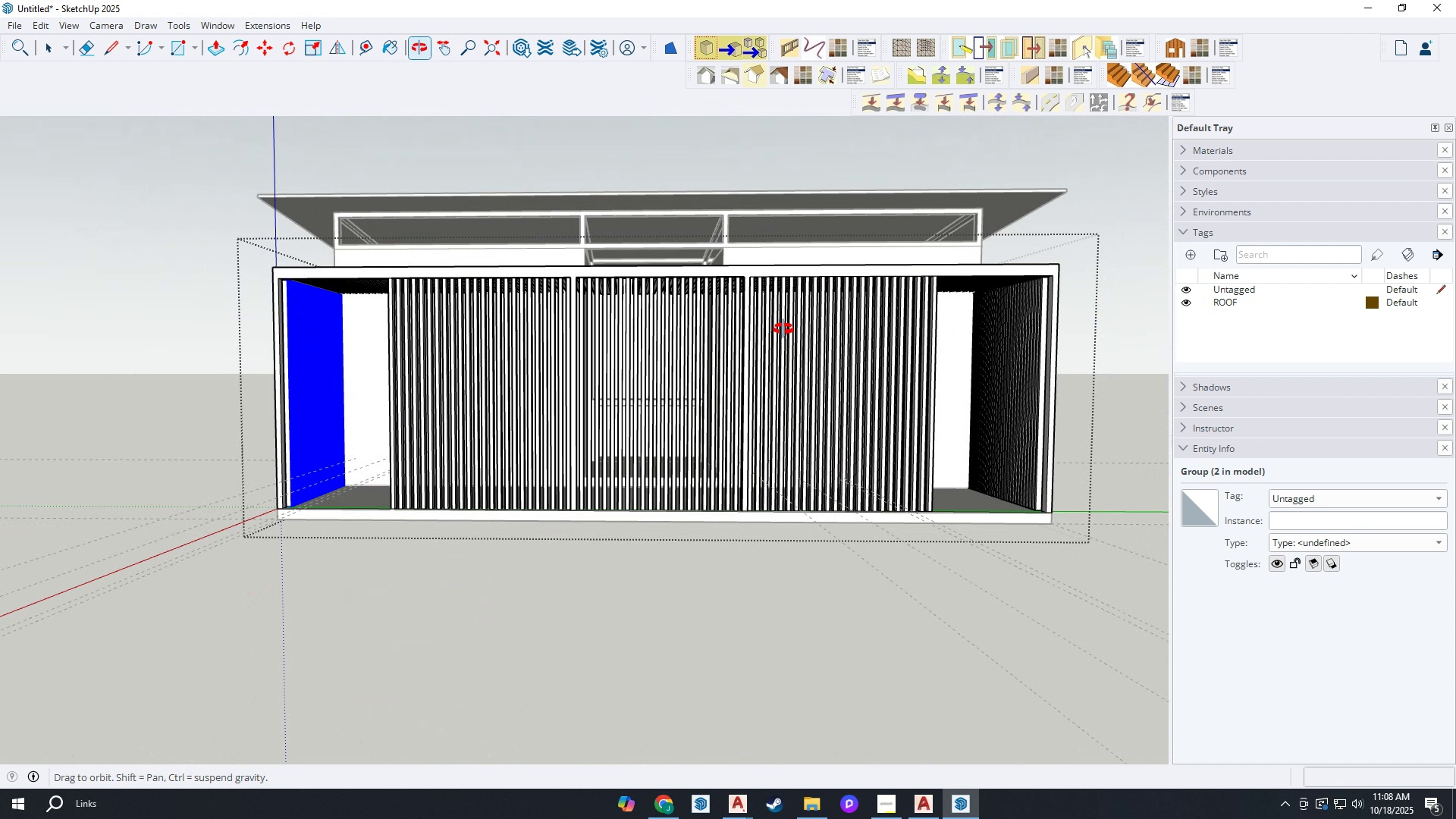 
key(Space)
 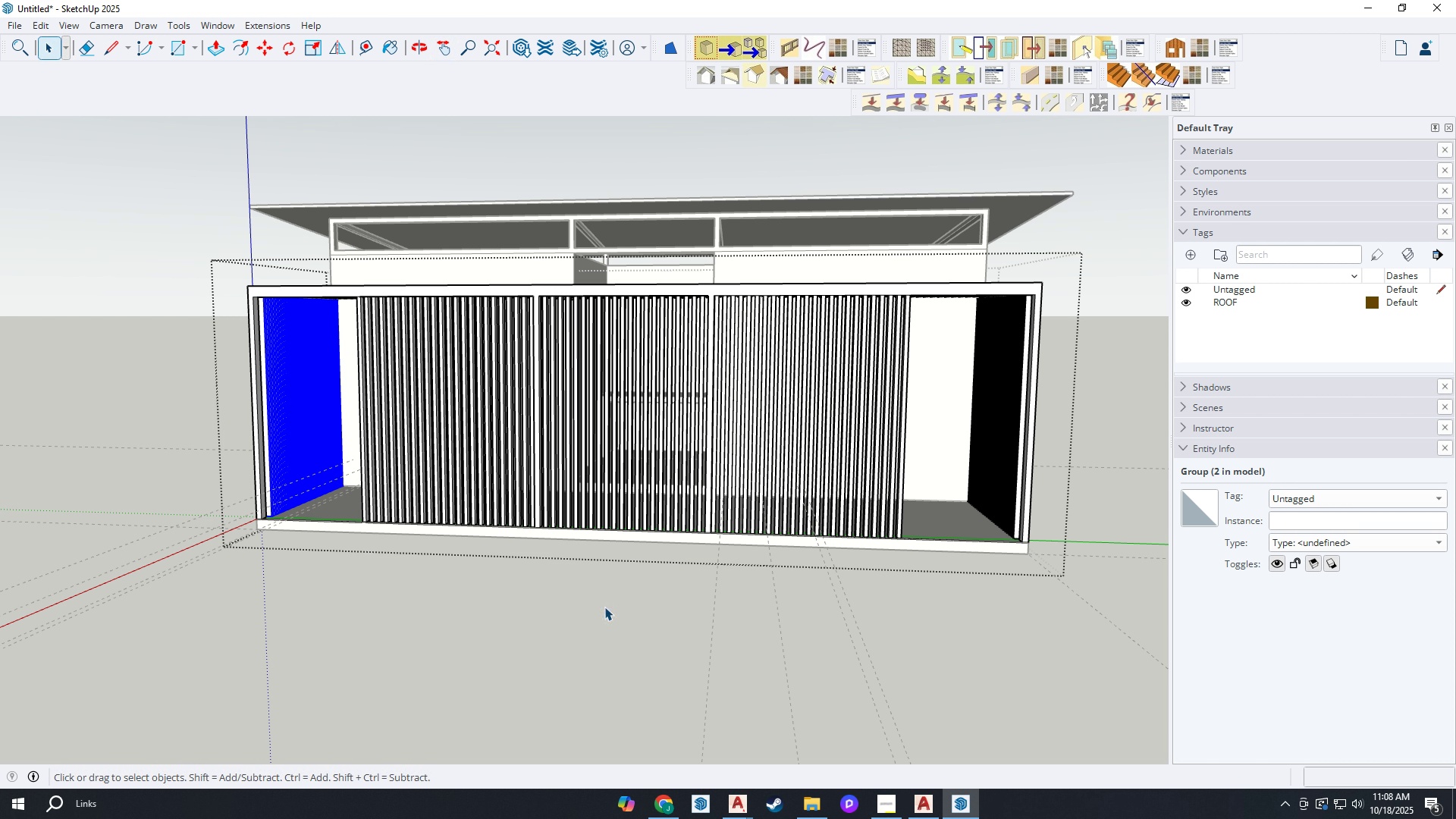 
key(Escape)
 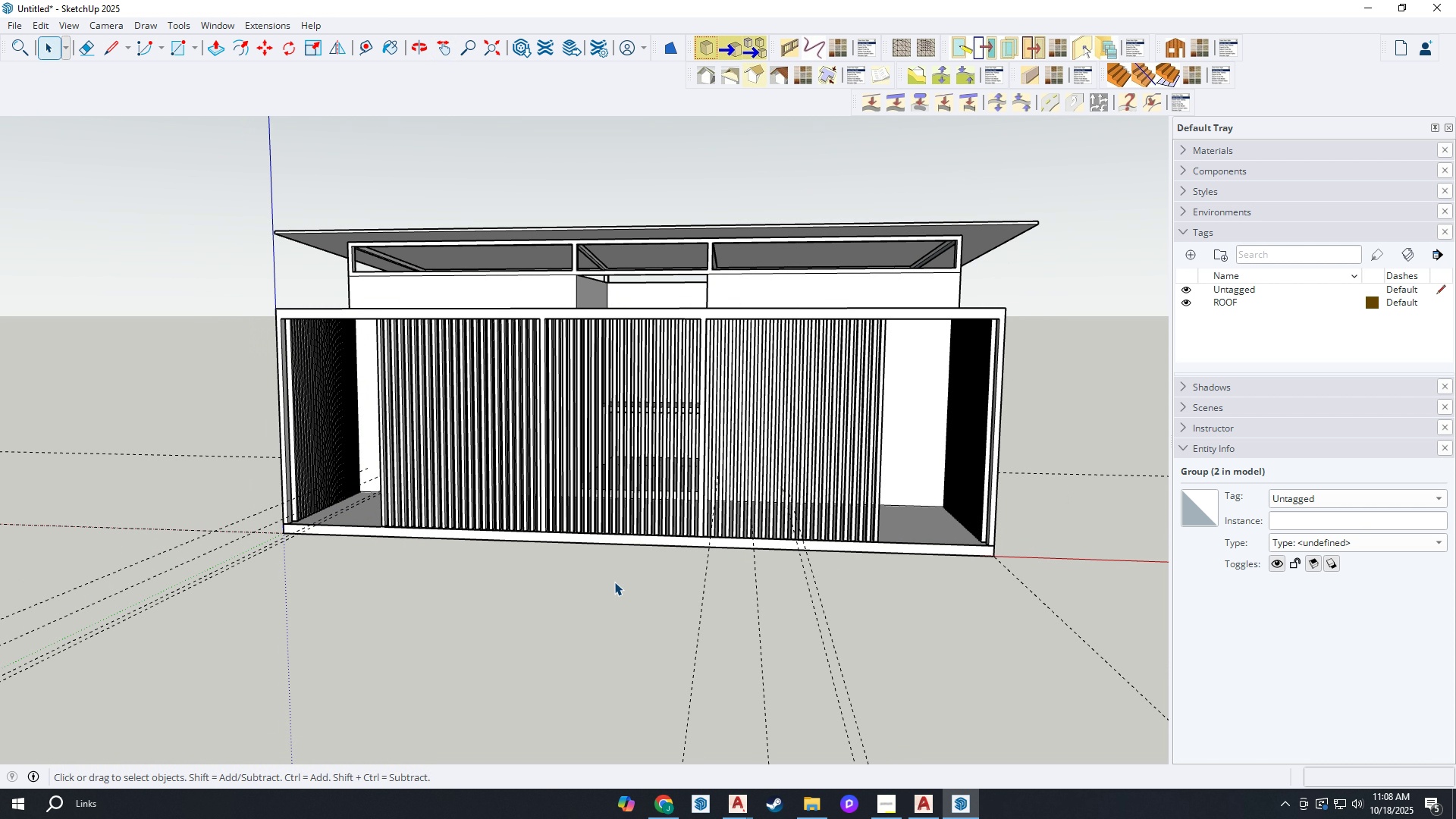 
scroll: coordinate [614, 582], scroll_direction: down, amount: 4.0
 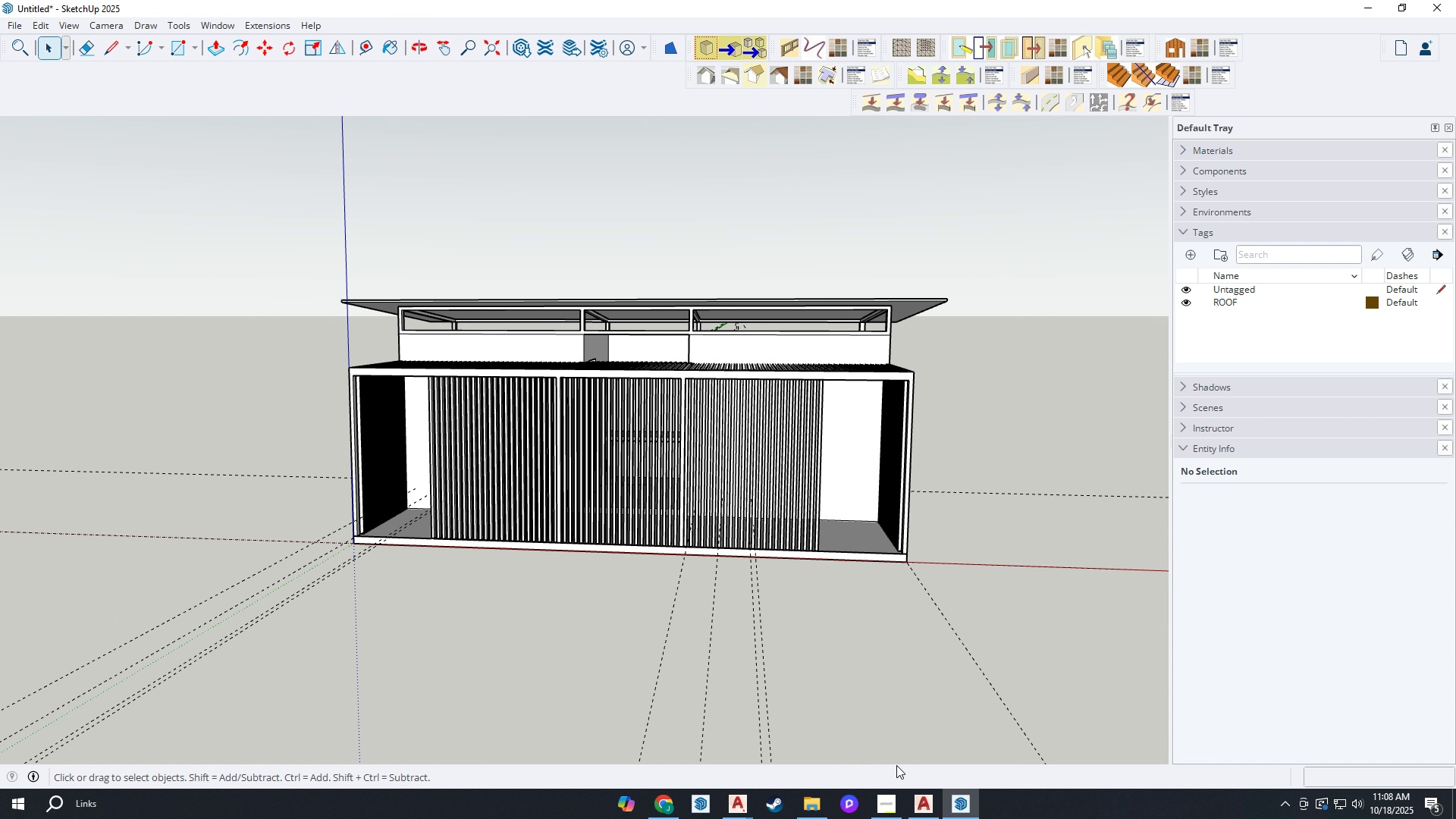 
left_click([888, 793])